 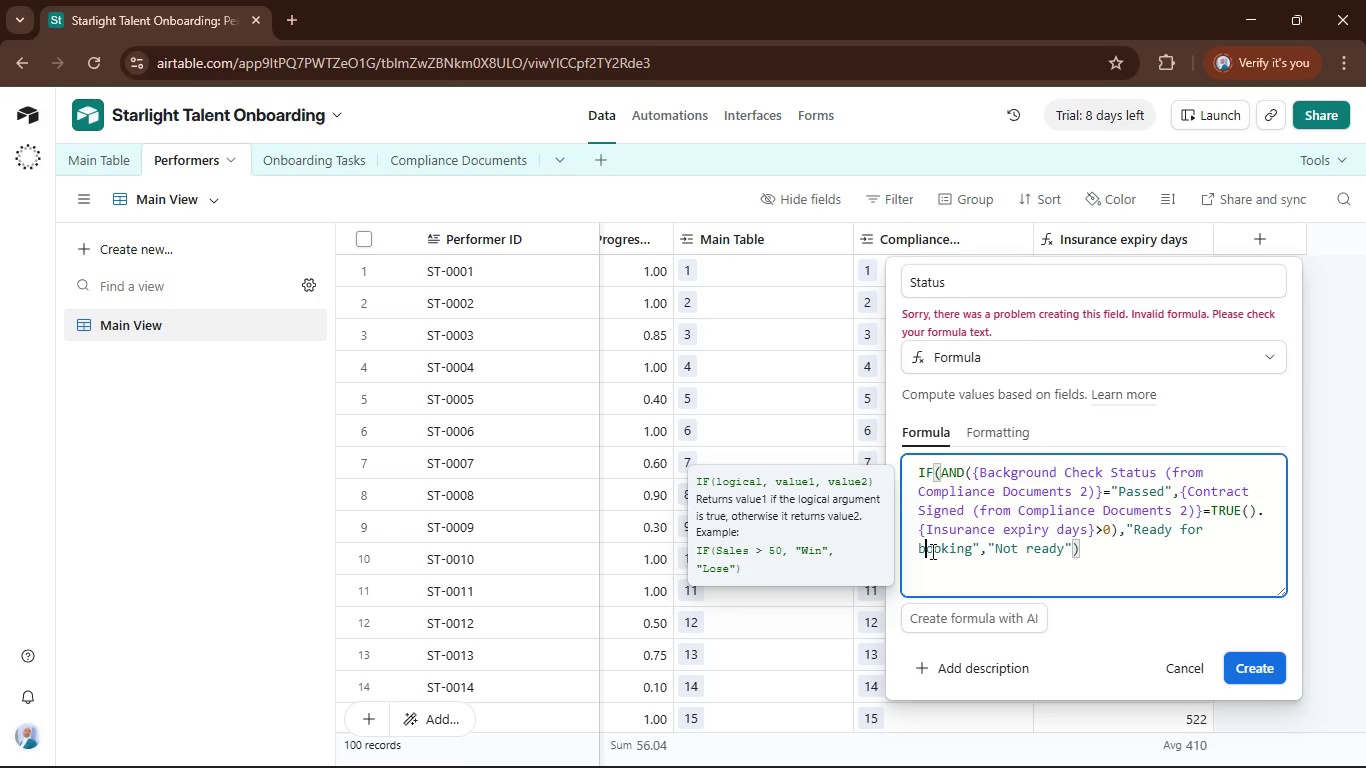 
key(Backspace)
 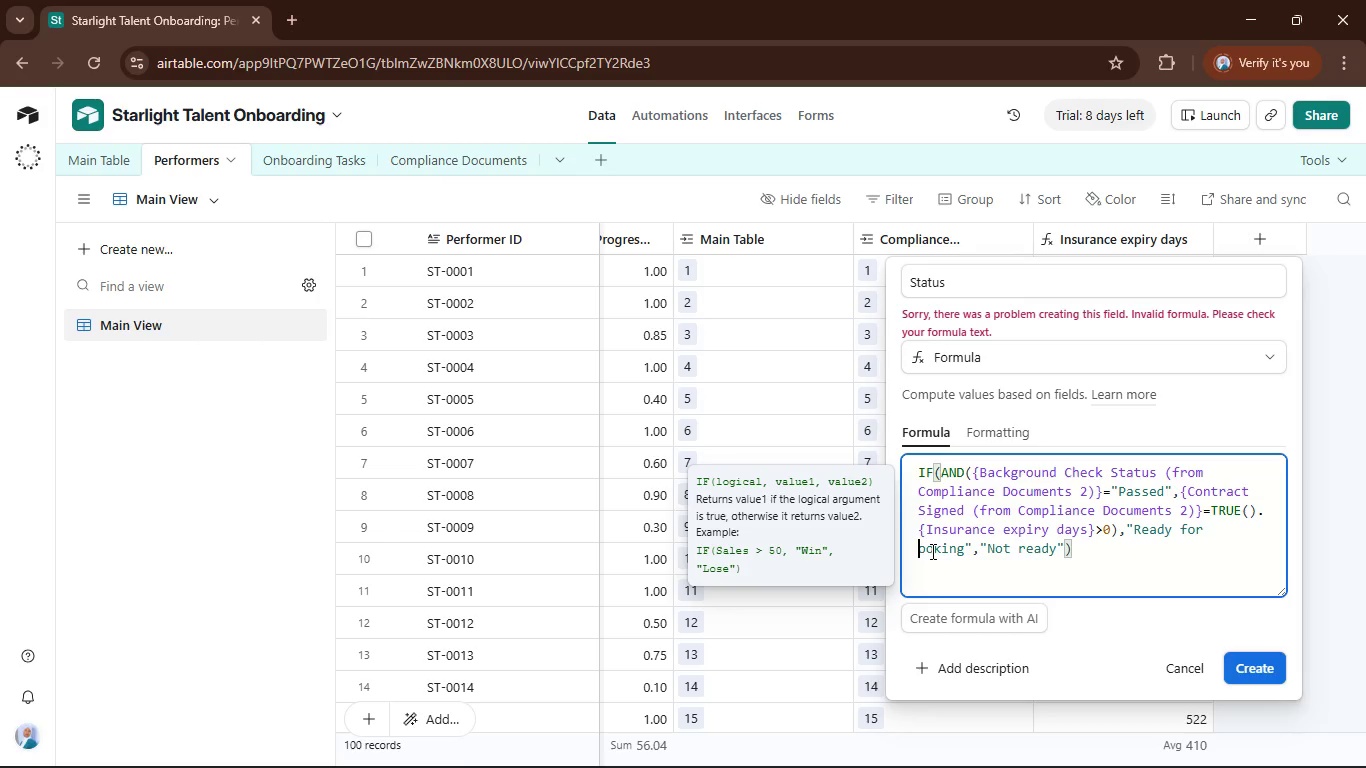 
key(Shift+ShiftRight)
 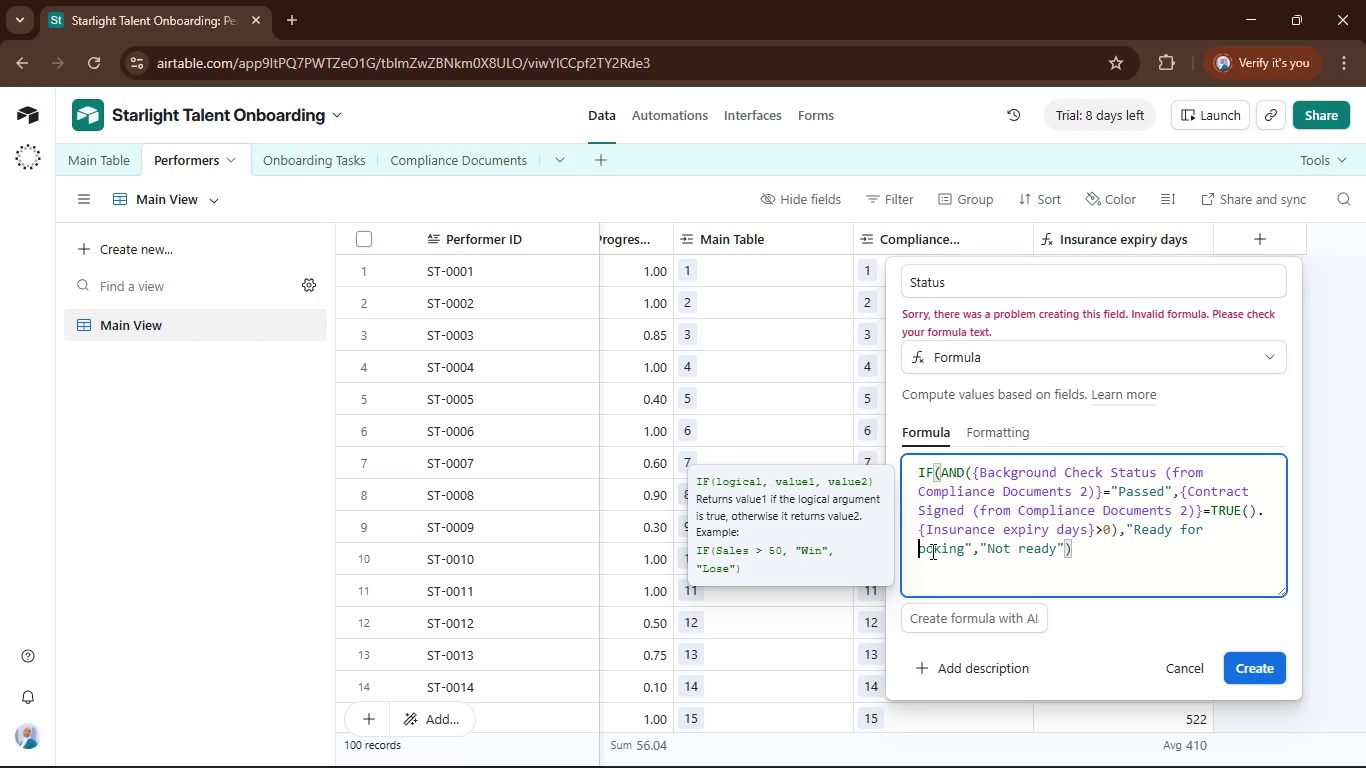 
key(Shift+B)
 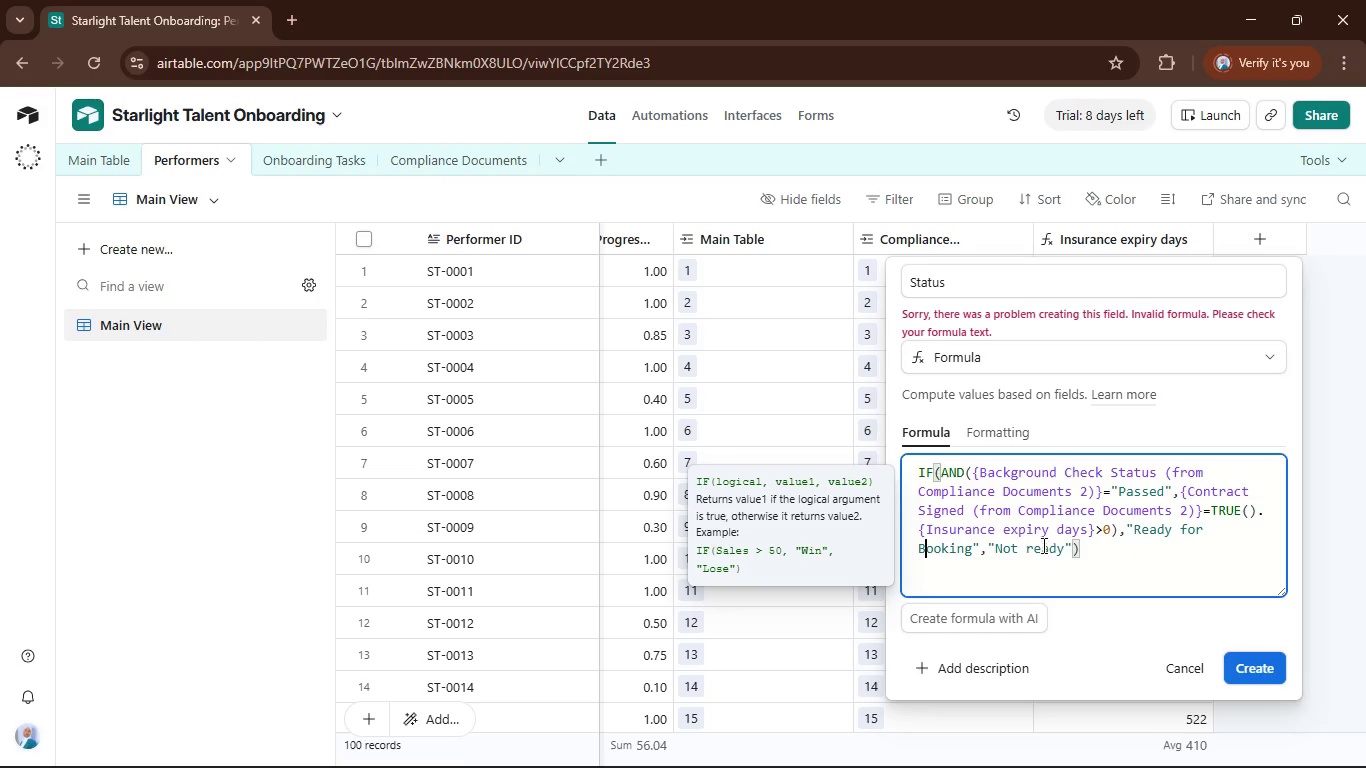 
left_click([1038, 548])
 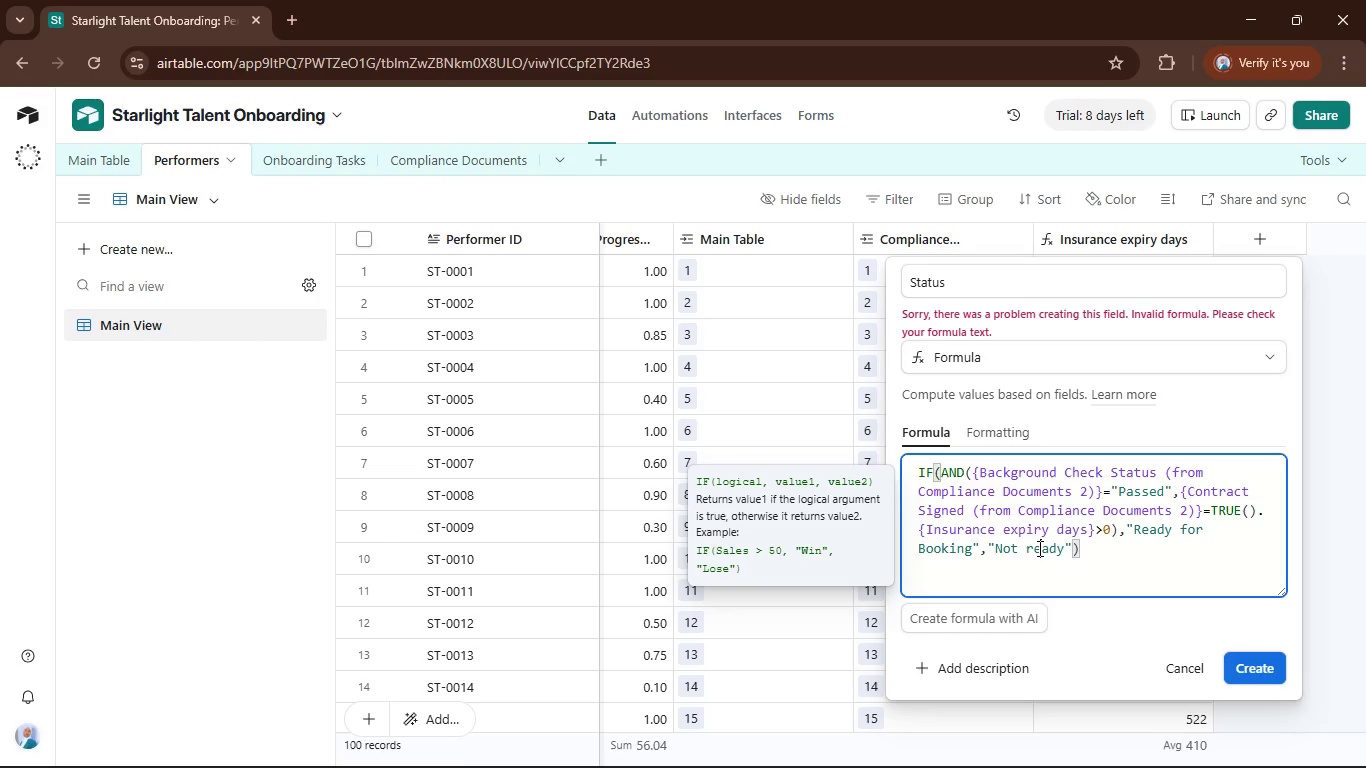 
key(ArrowLeft)
 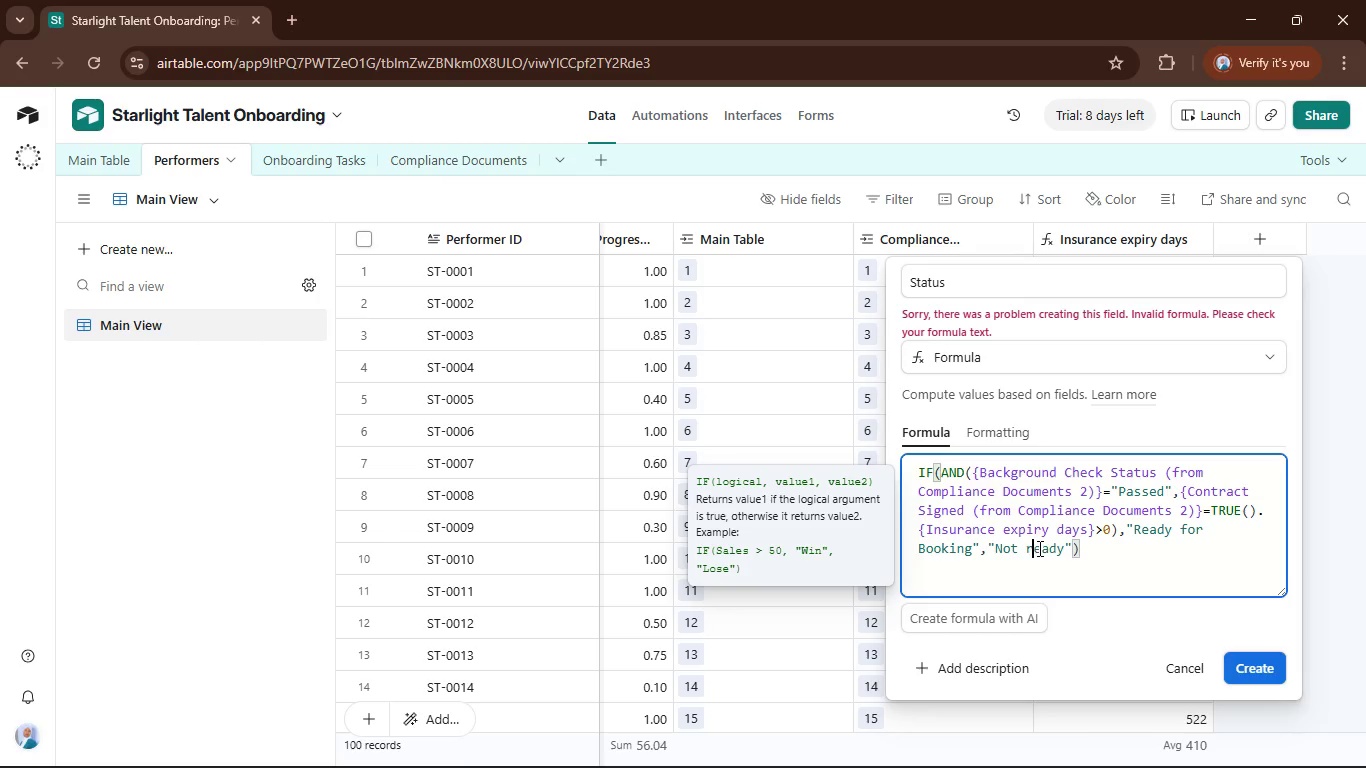 
key(Backspace)
 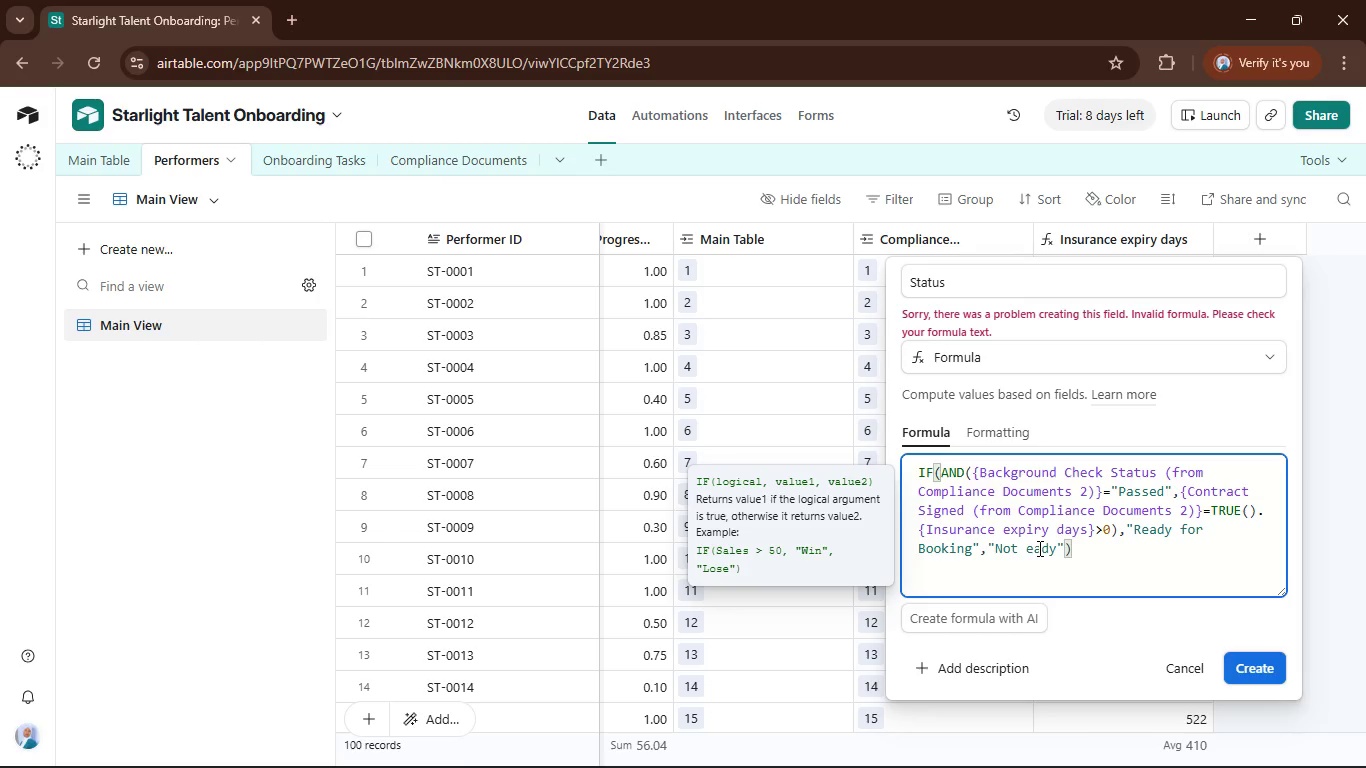 
key(Shift+R)
 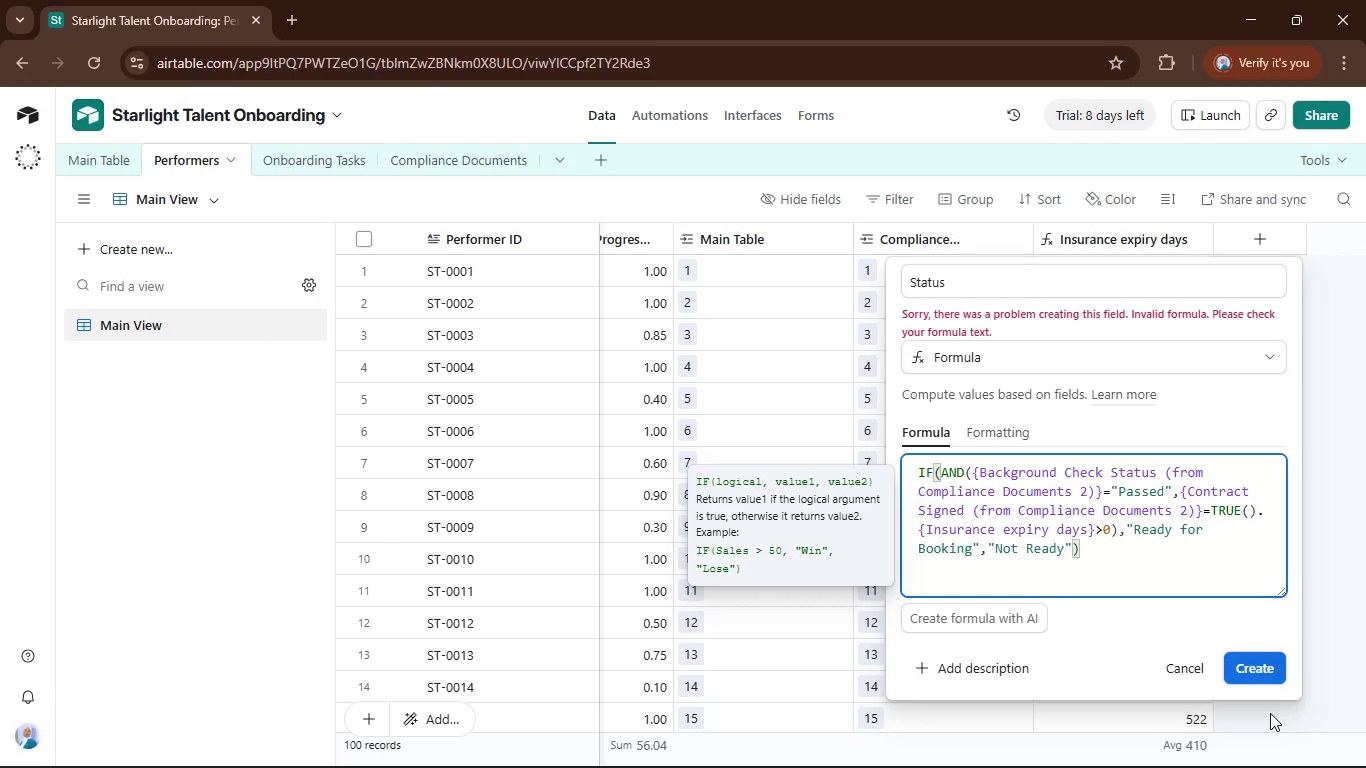 
left_click([1258, 674])
 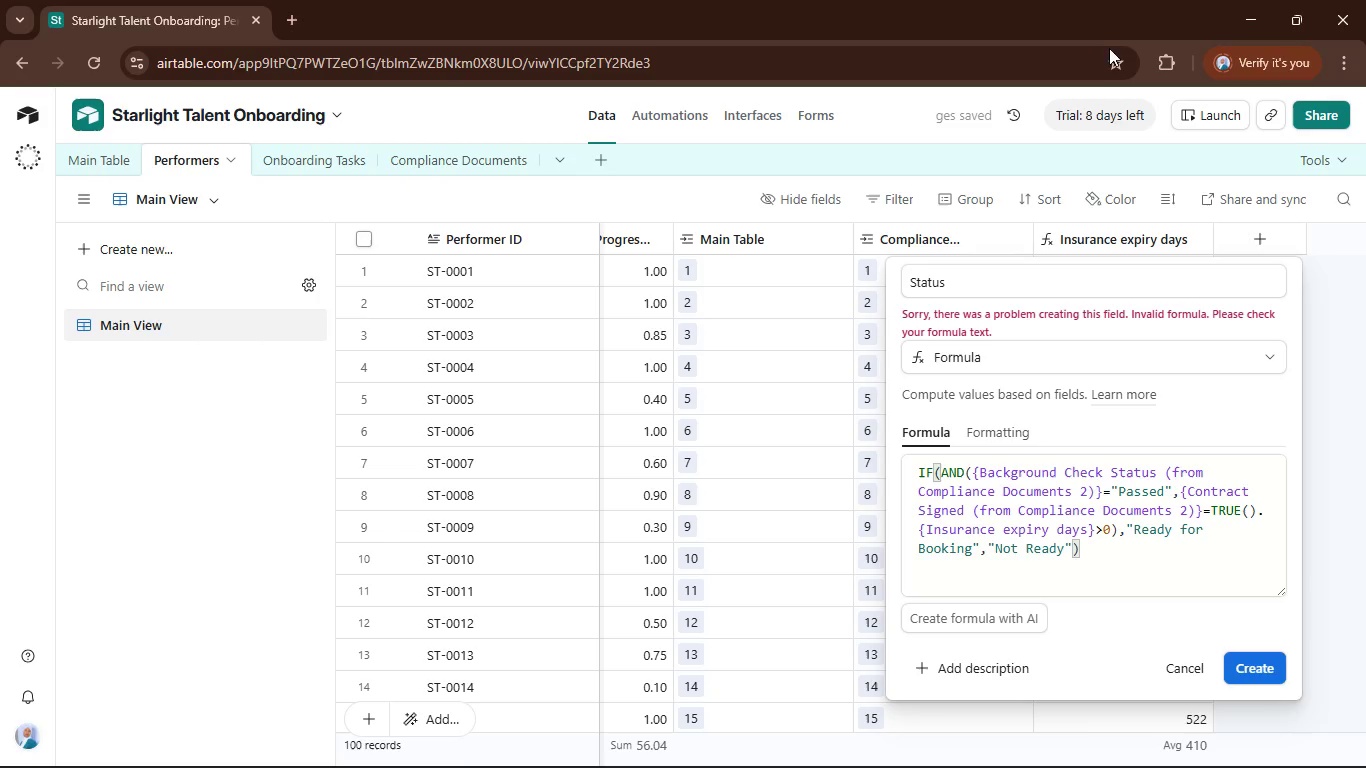 
wait(10.64)
 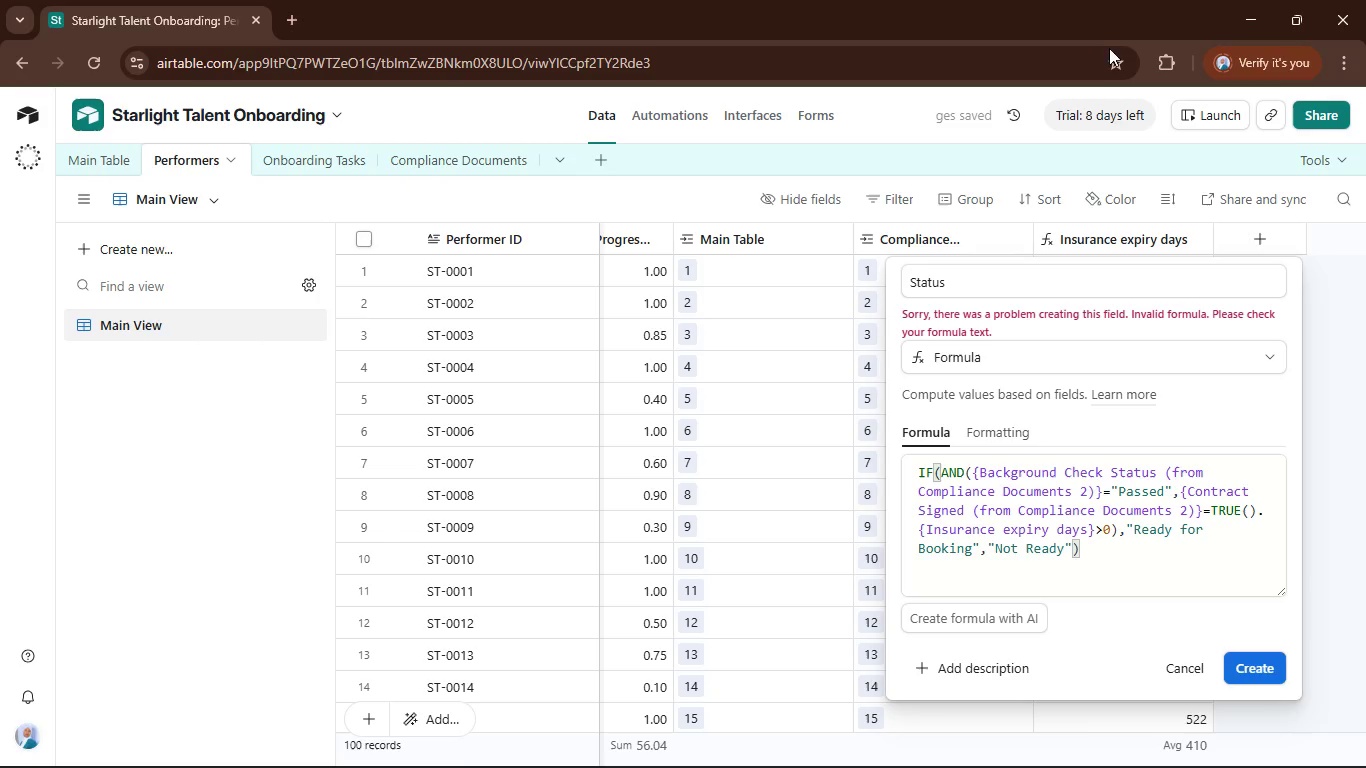 
left_click([1108, 492])
 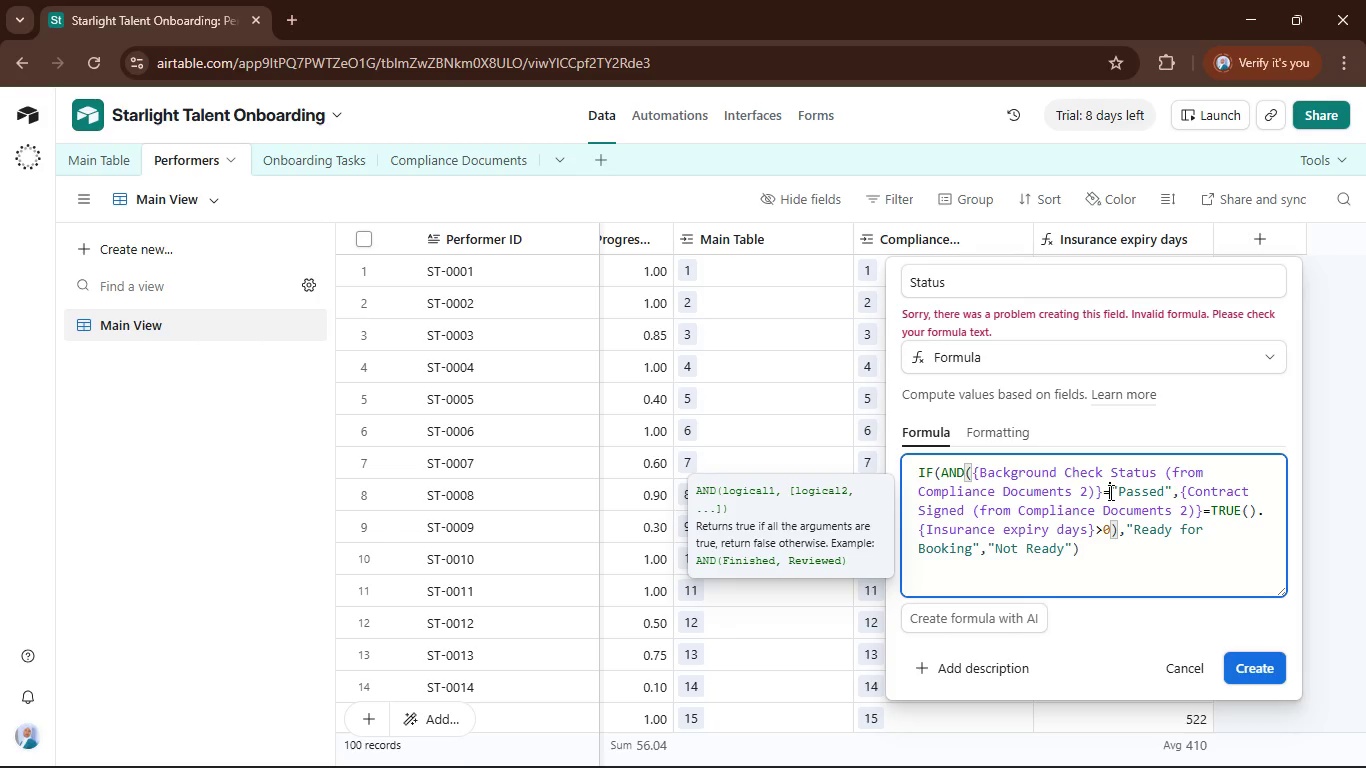 
key(Equal)
 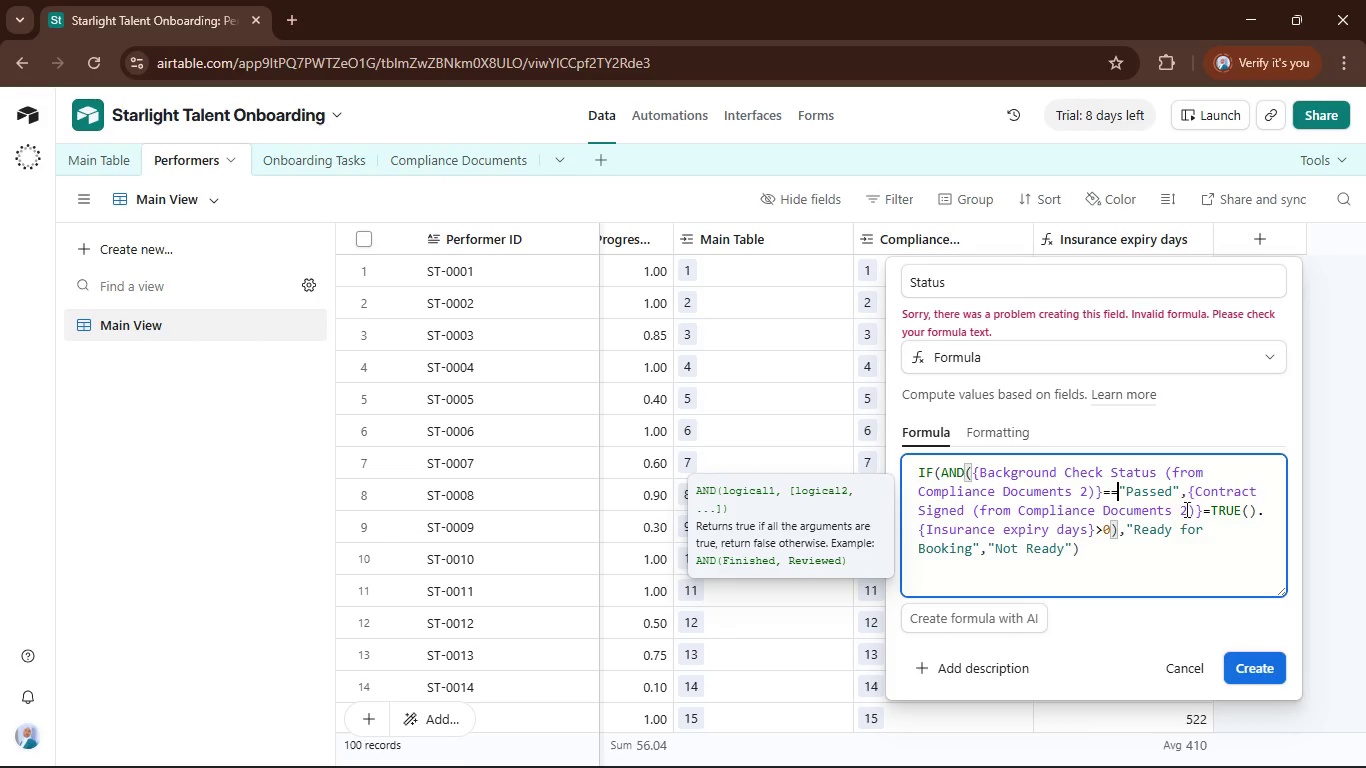 
left_click([1209, 510])
 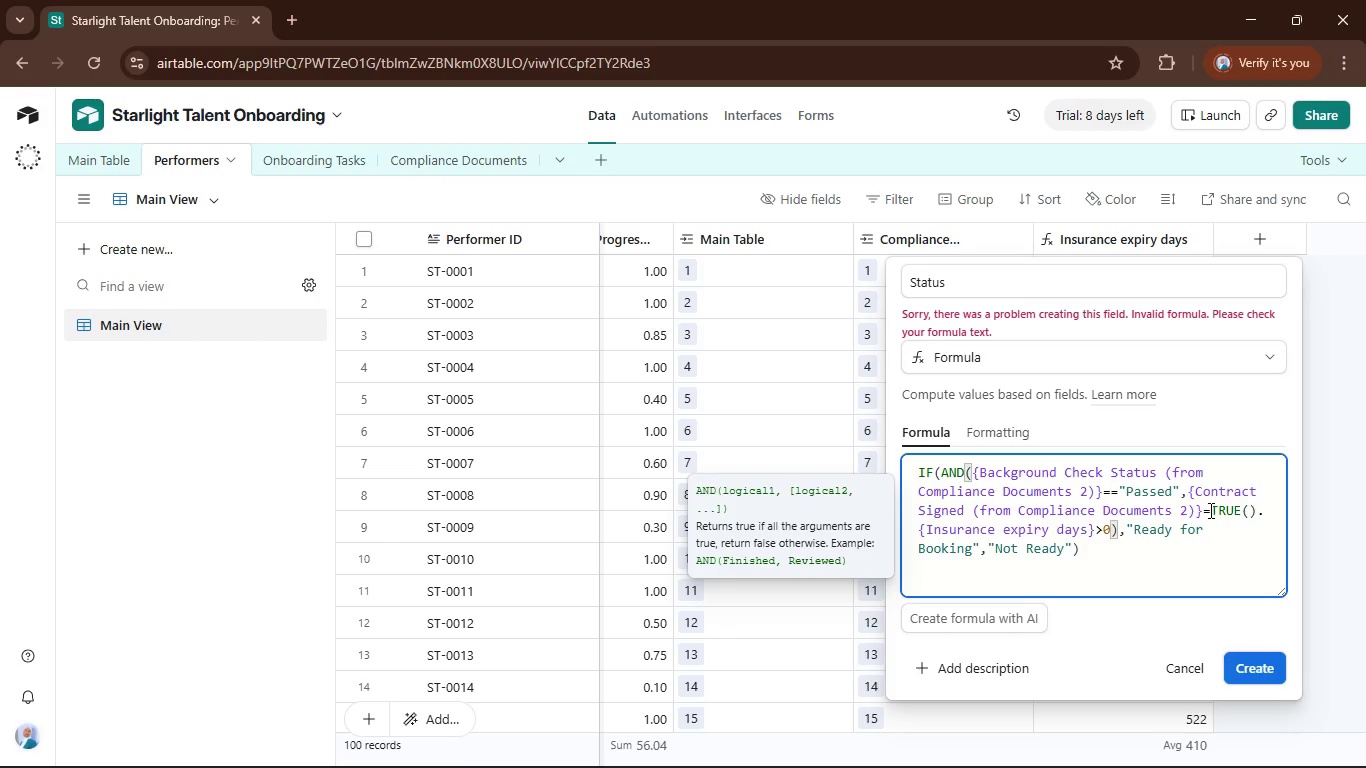 
key(Equal)
 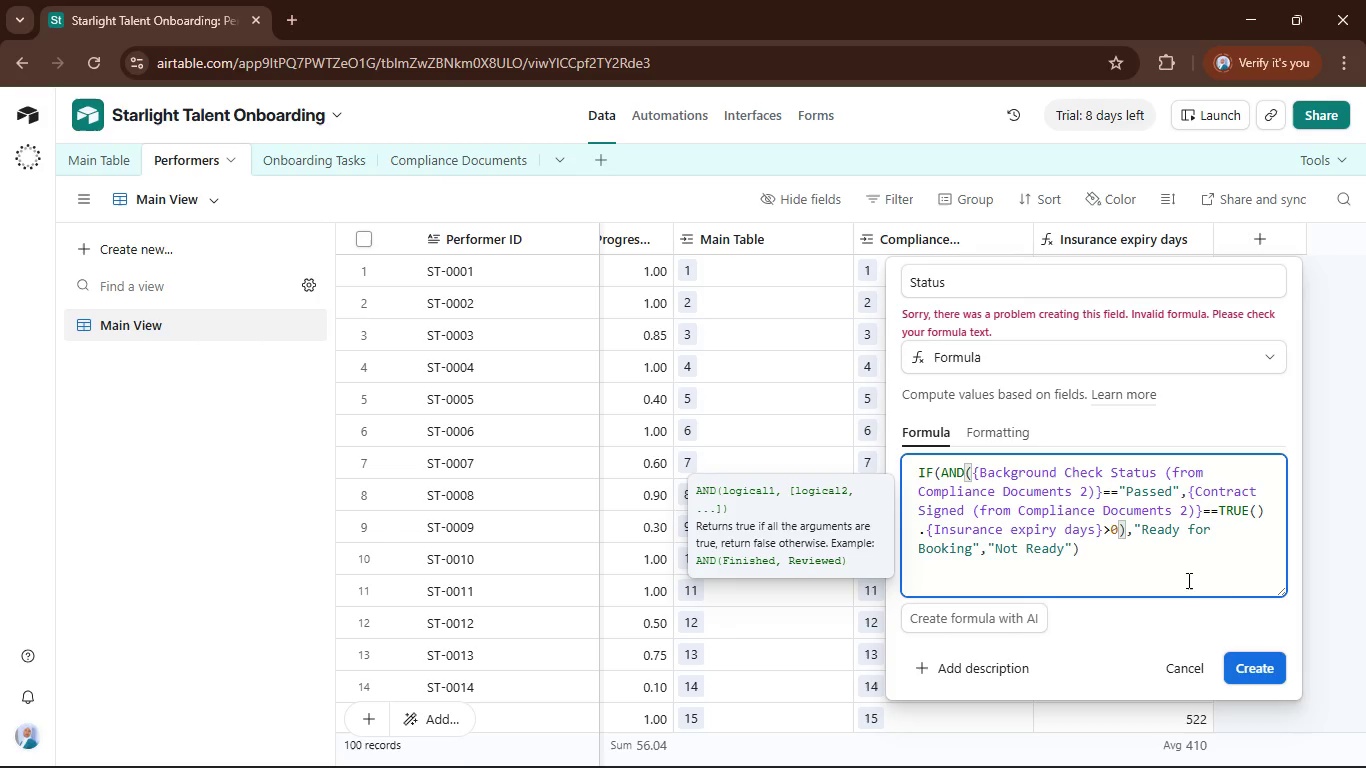 
left_click([1265, 663])
 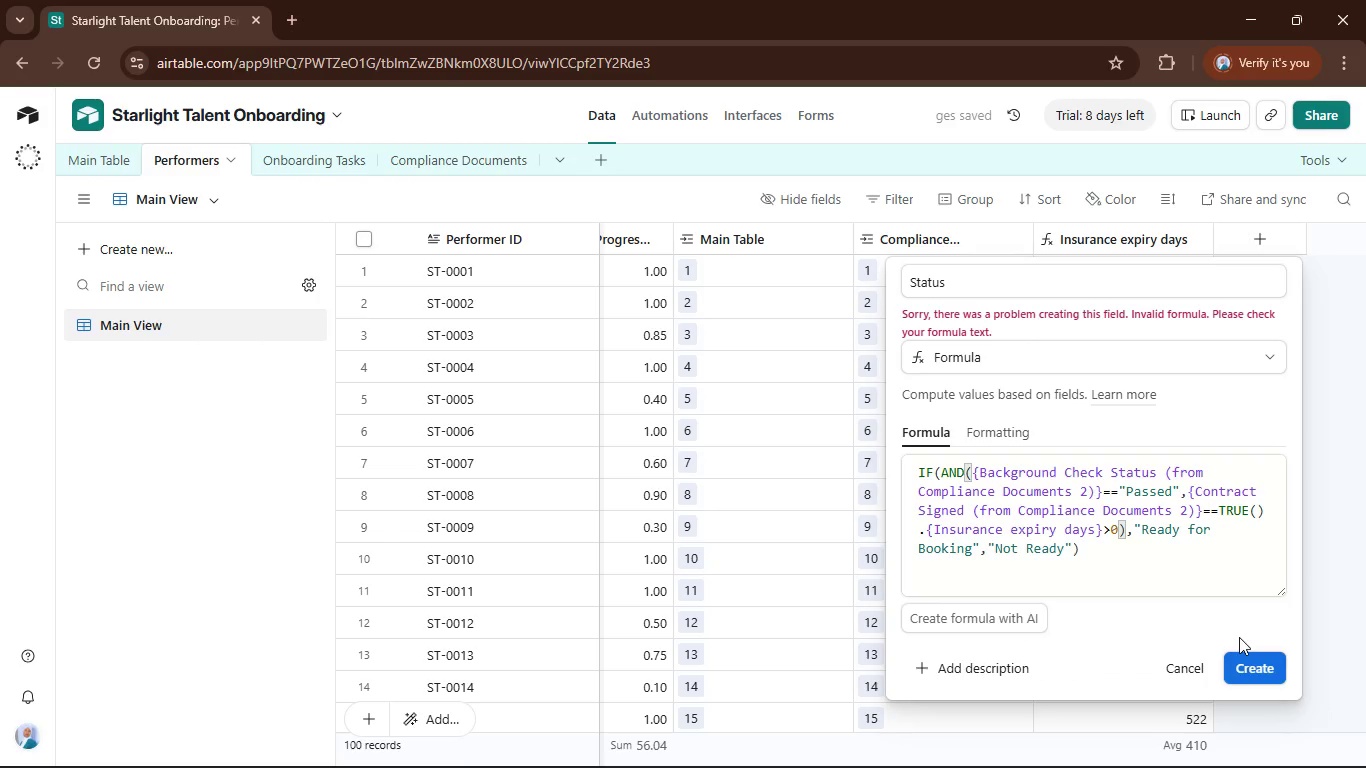 
wait(9.02)
 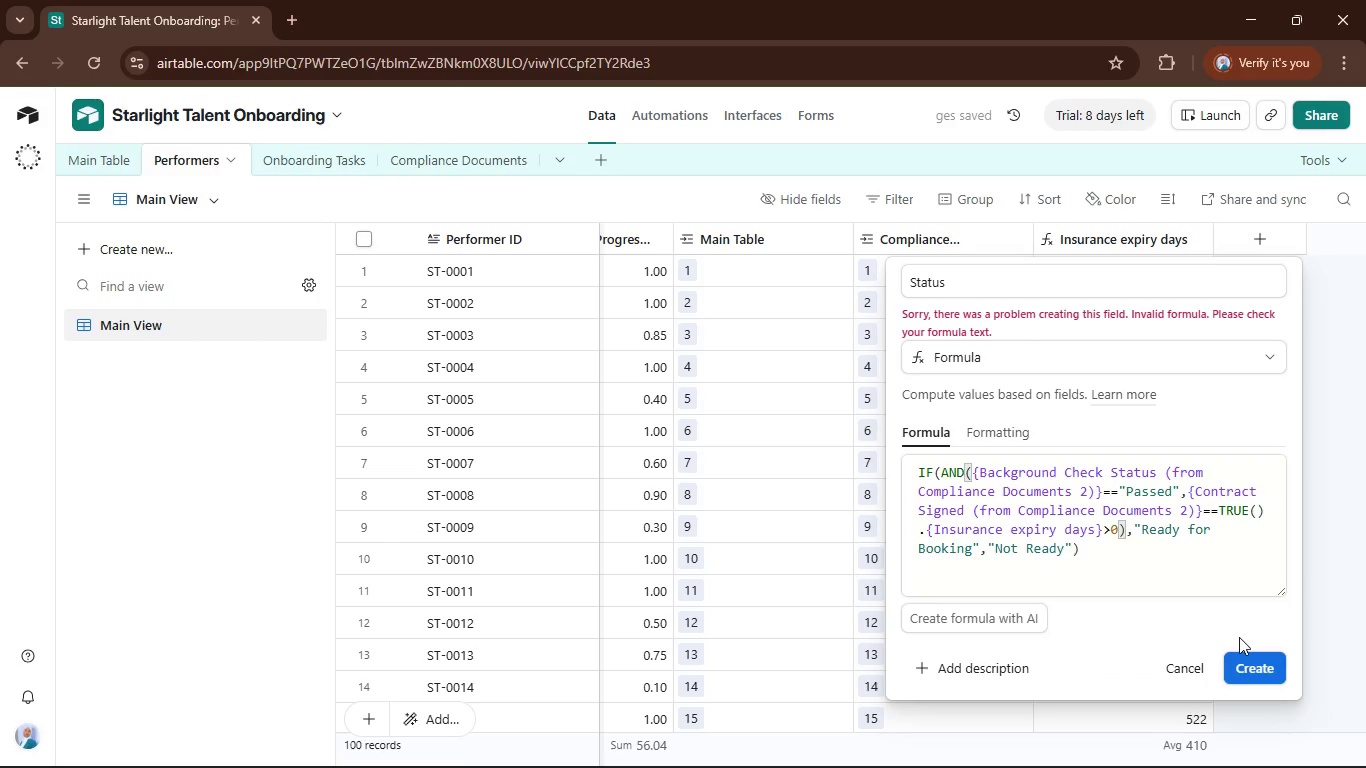 
left_click([927, 535])
 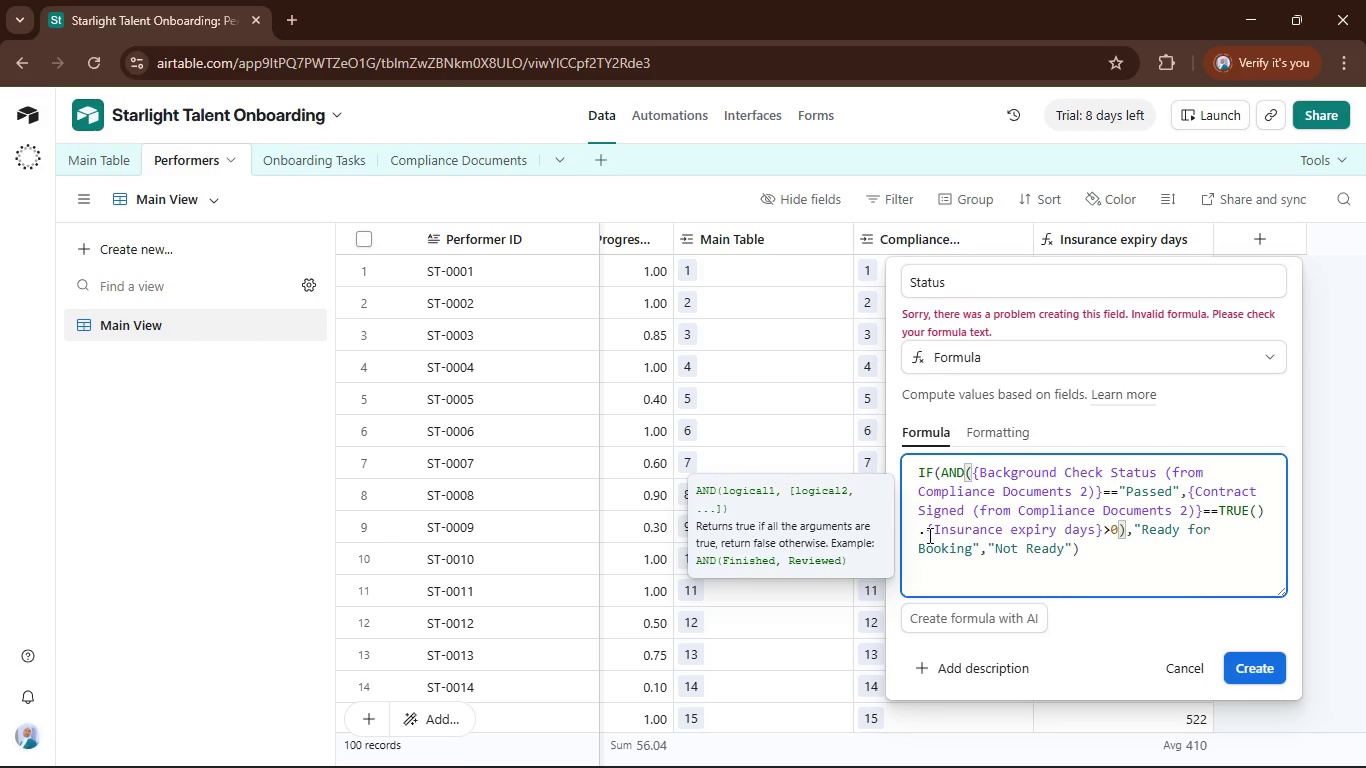 
key(Backspace)
 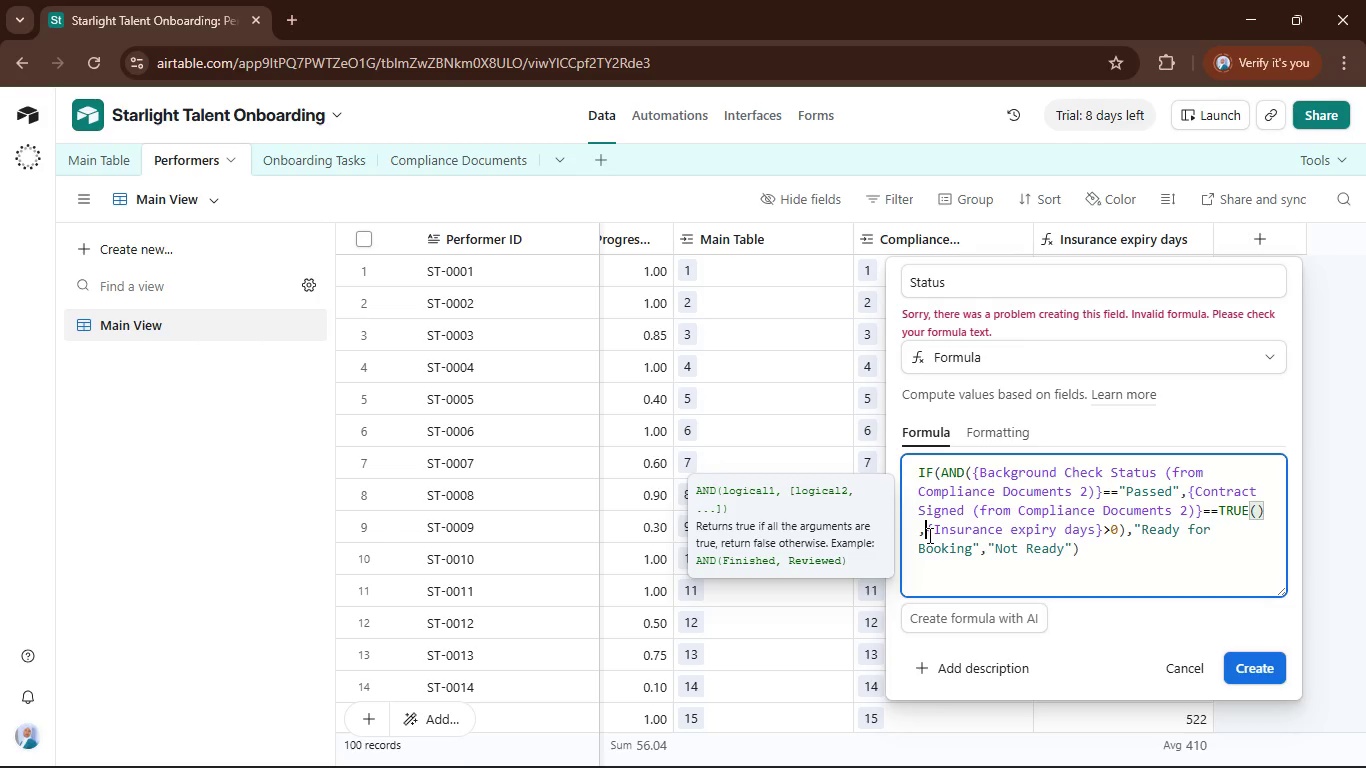 
key(Comma)
 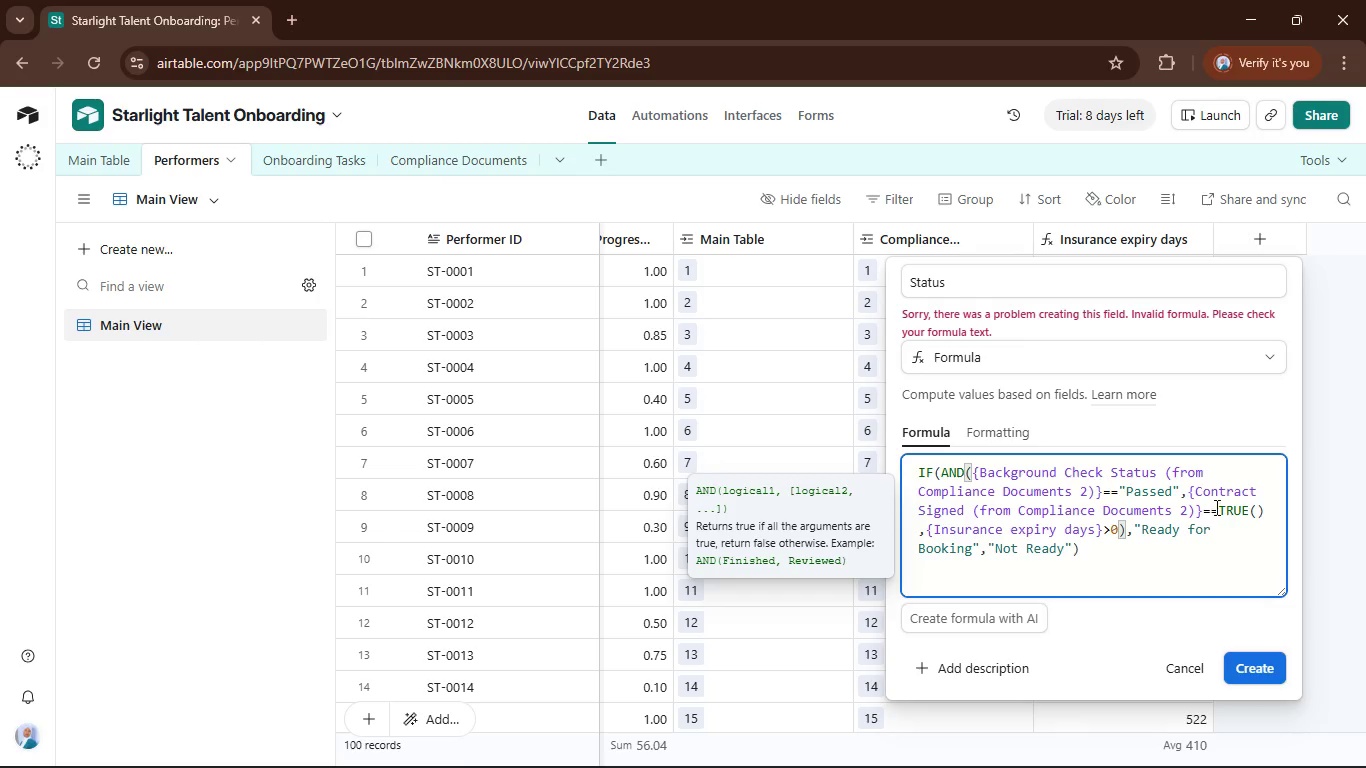 
left_click([1216, 508])
 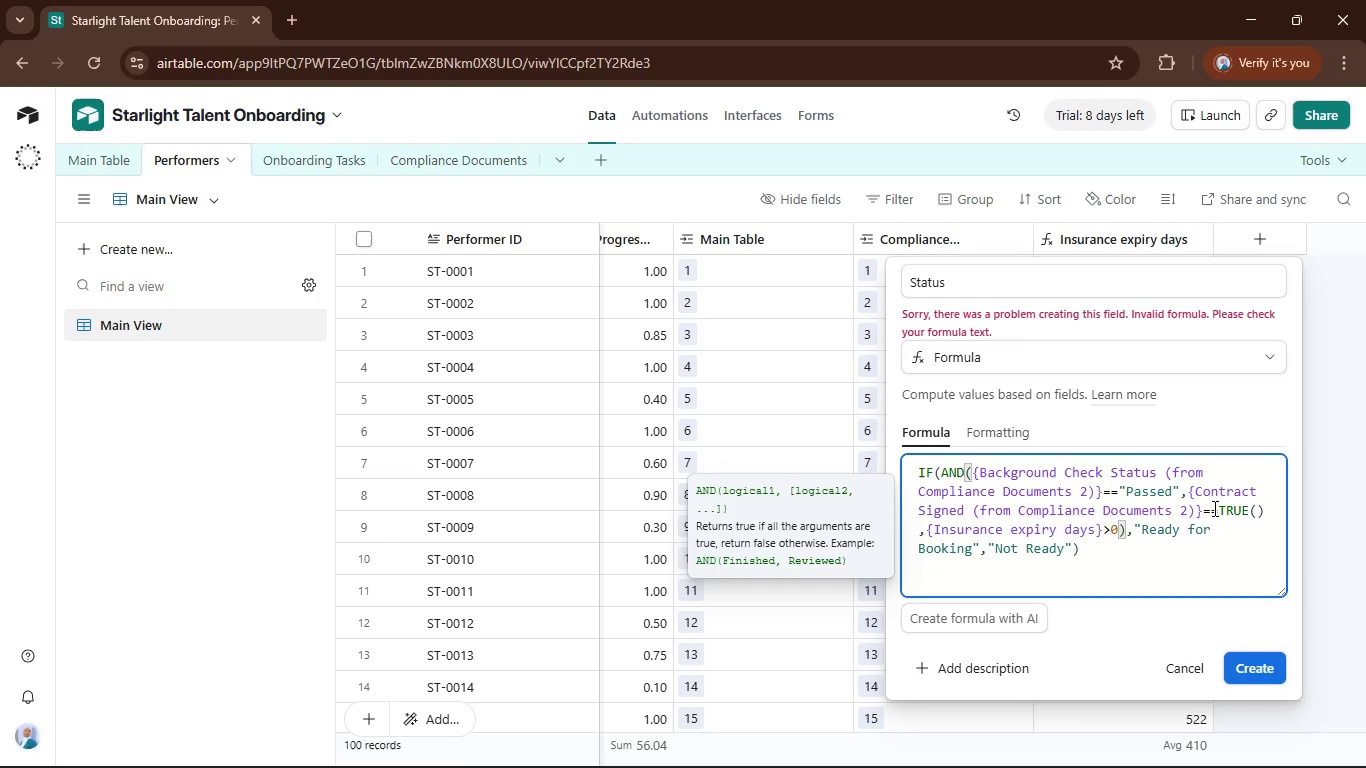 
key(Backspace)
 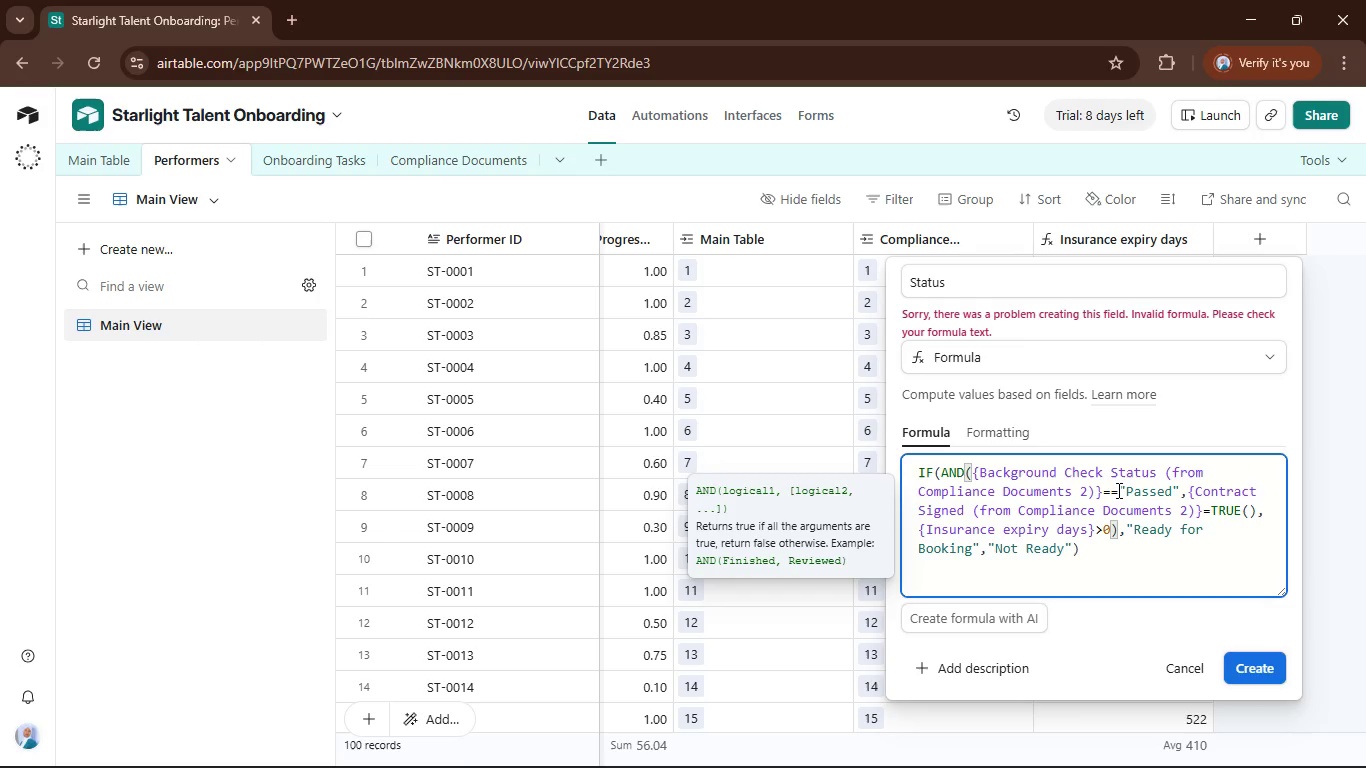 
right_click([1117, 490])
 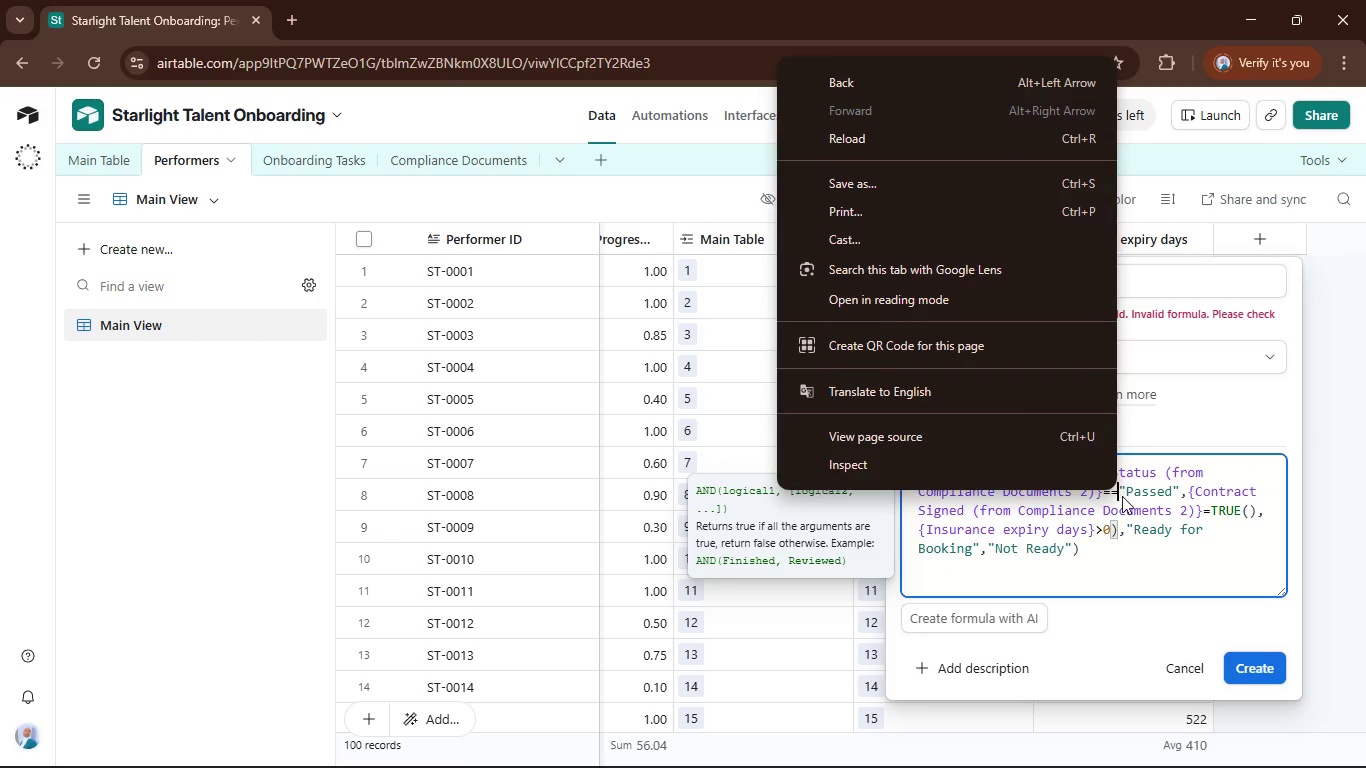 
left_click([1122, 496])
 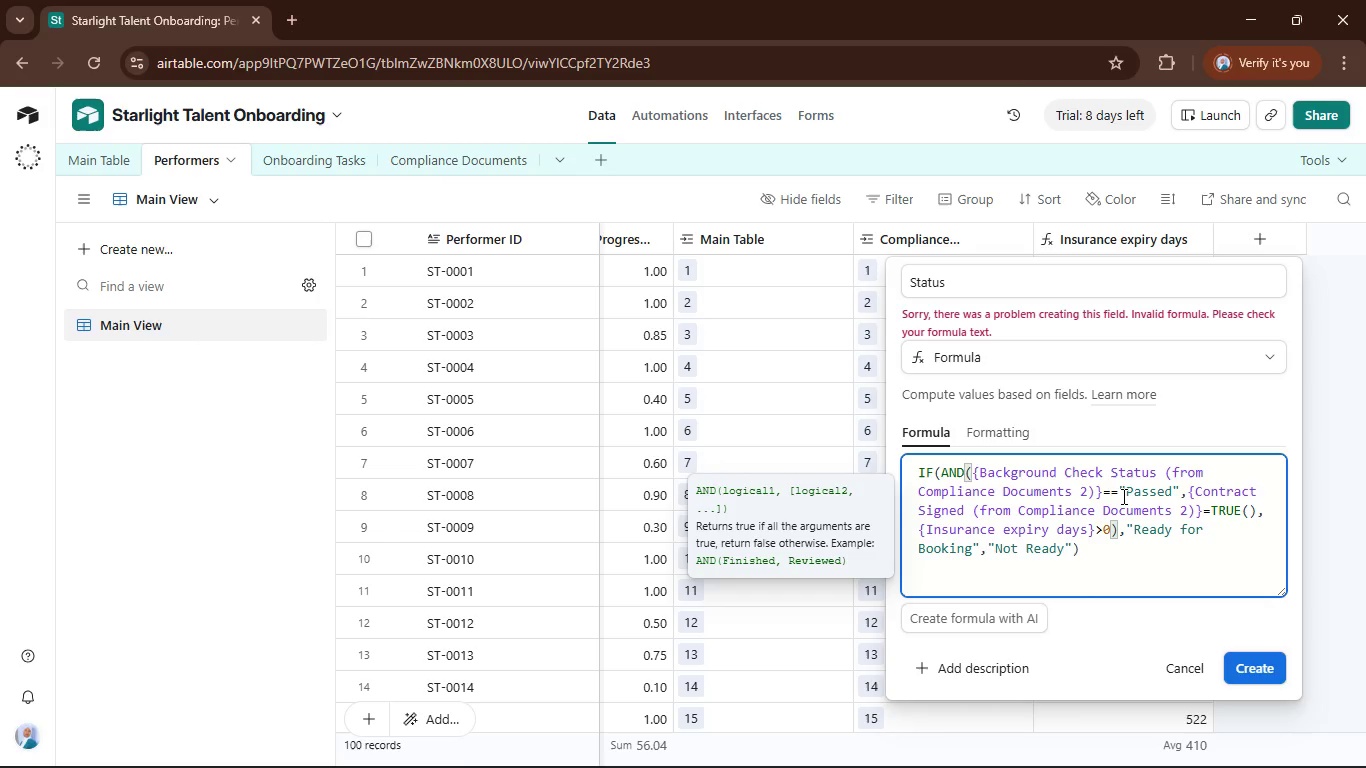 
key(ArrowLeft)
 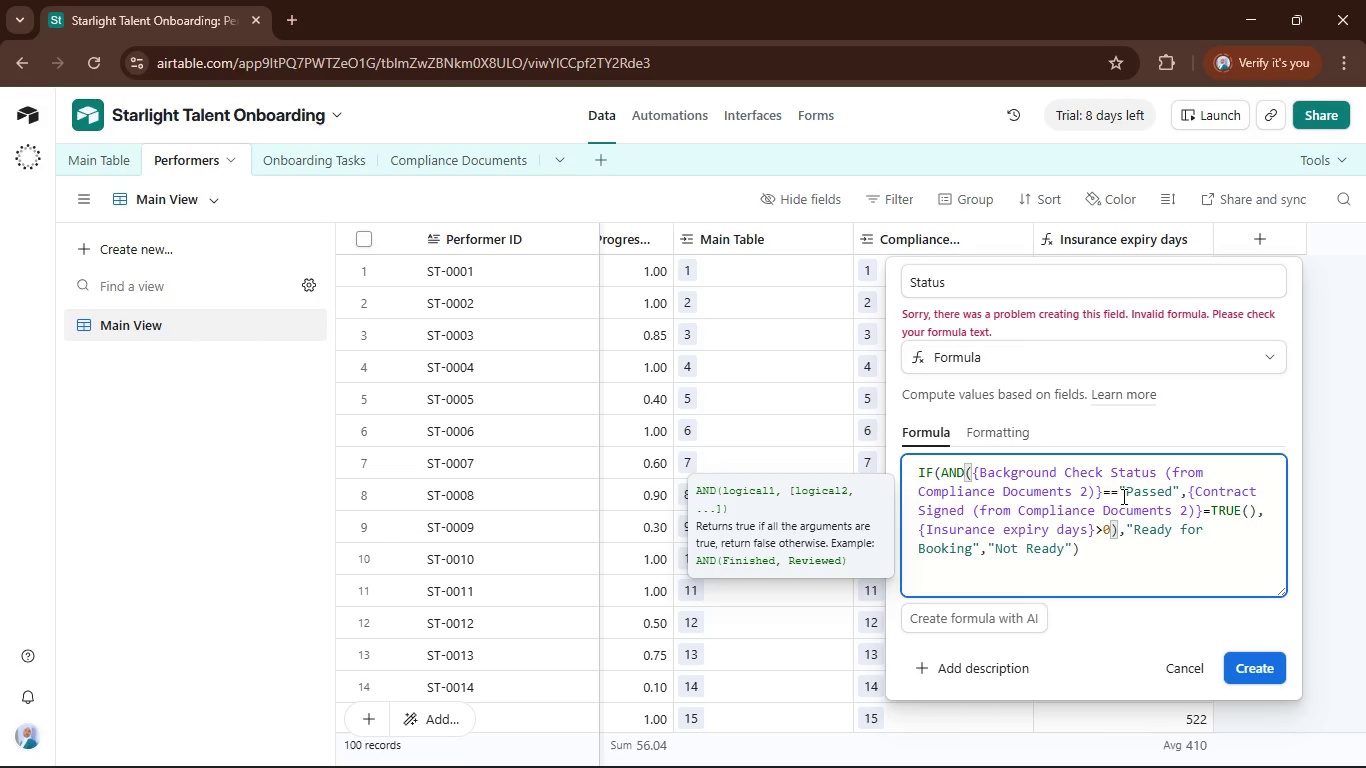 
key(NumLock)
 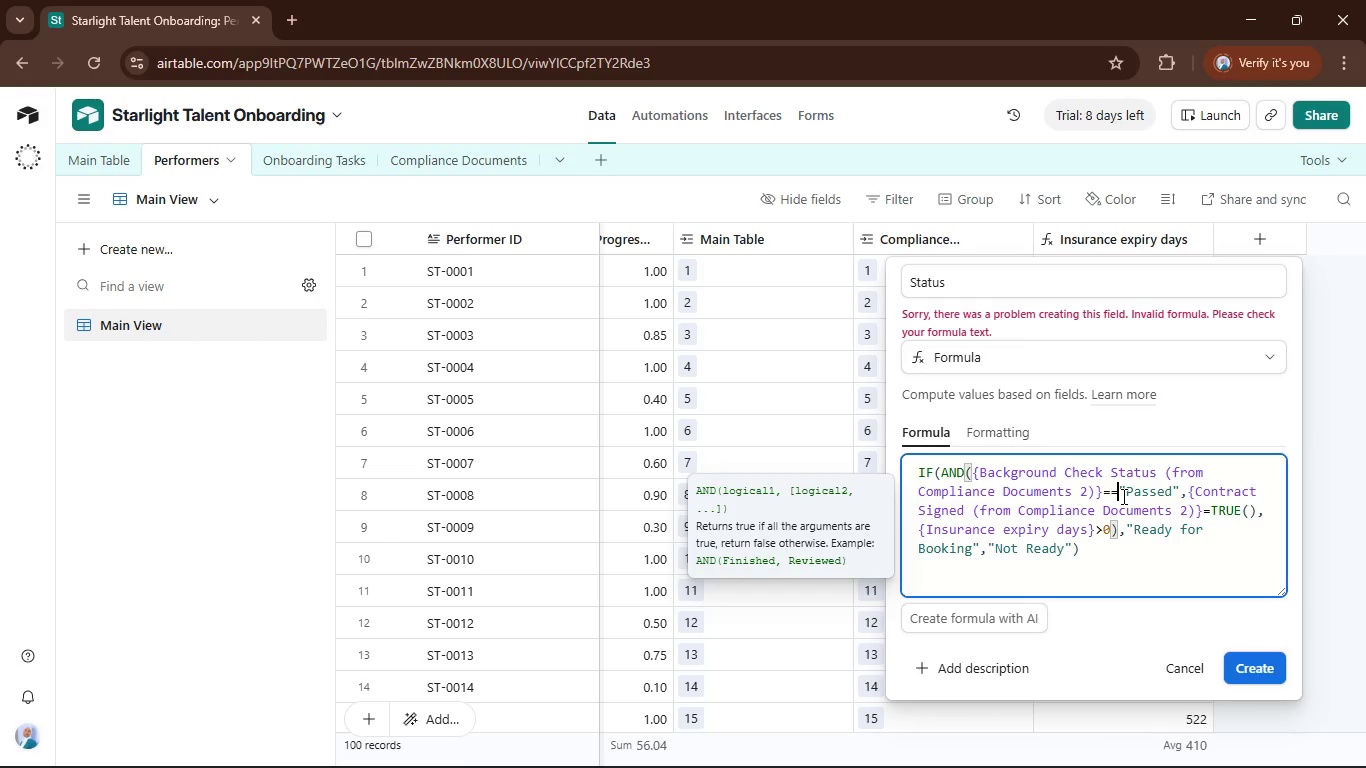 
key(Backspace)
 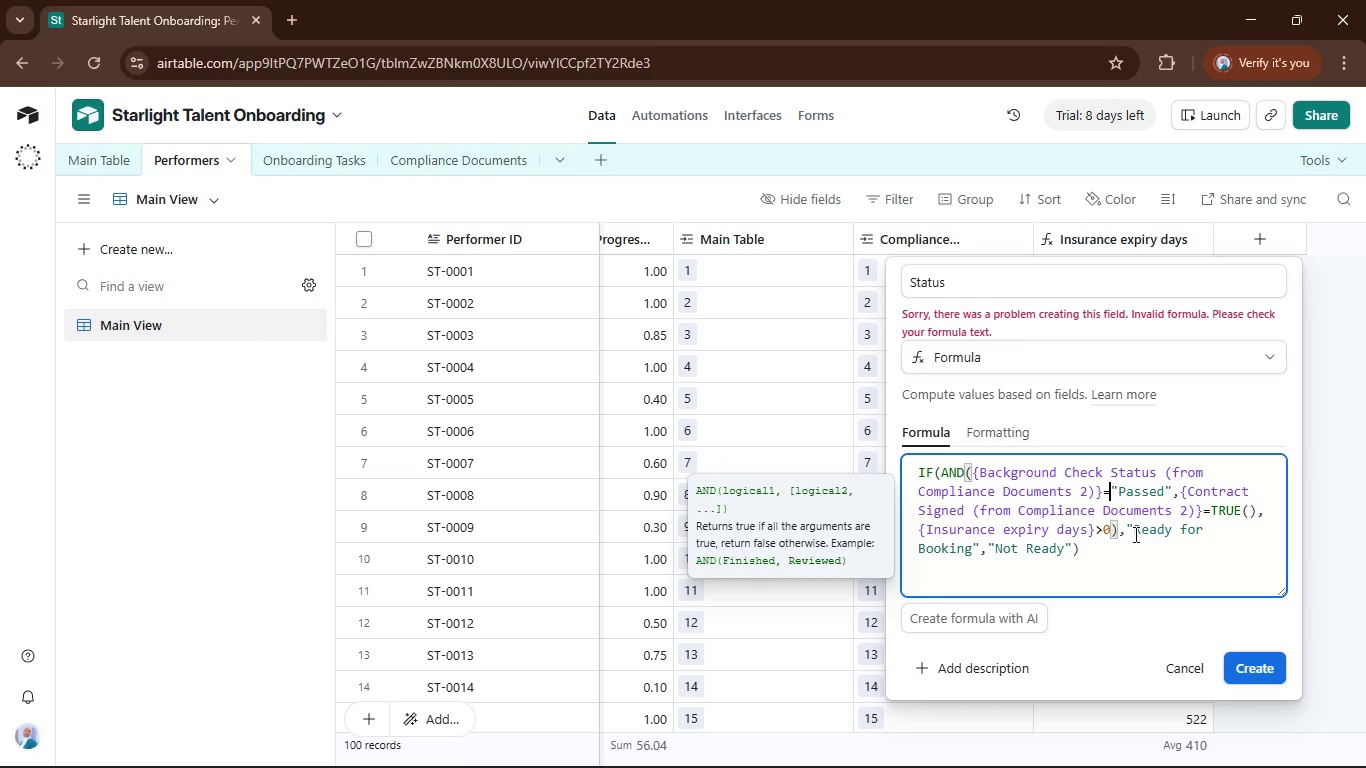 
left_click([1126, 559])
 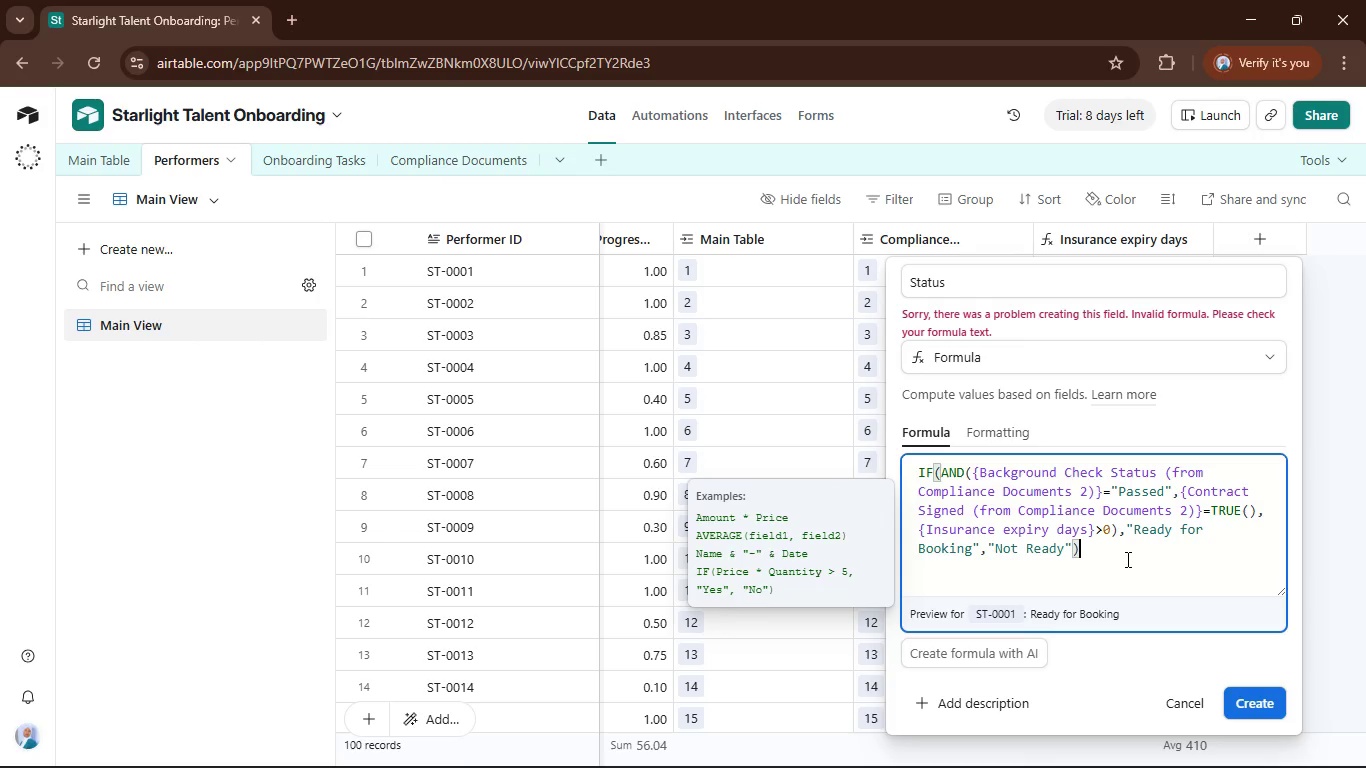 
key(Enter)
 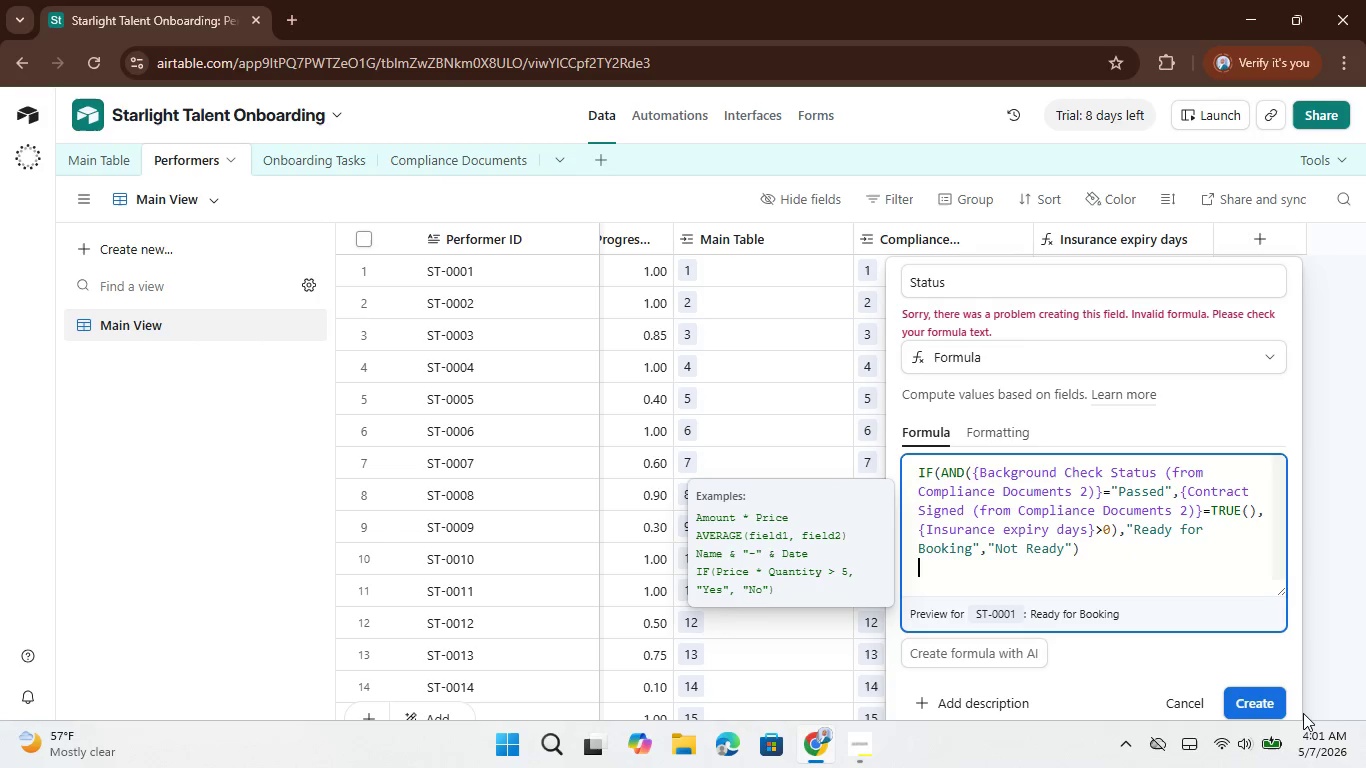 
left_click([1267, 697])
 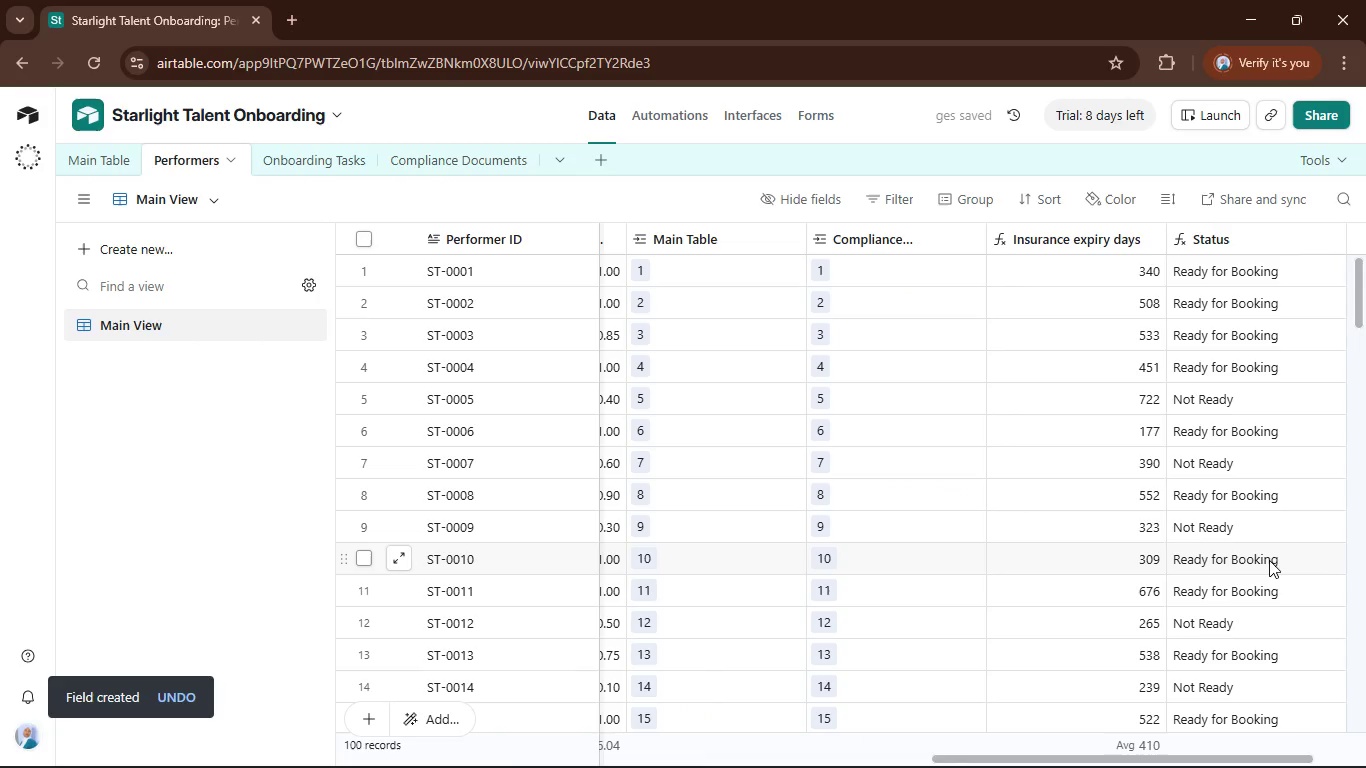 
scroll: coordinate [1288, 549], scroll_direction: up, amount: 1.0
 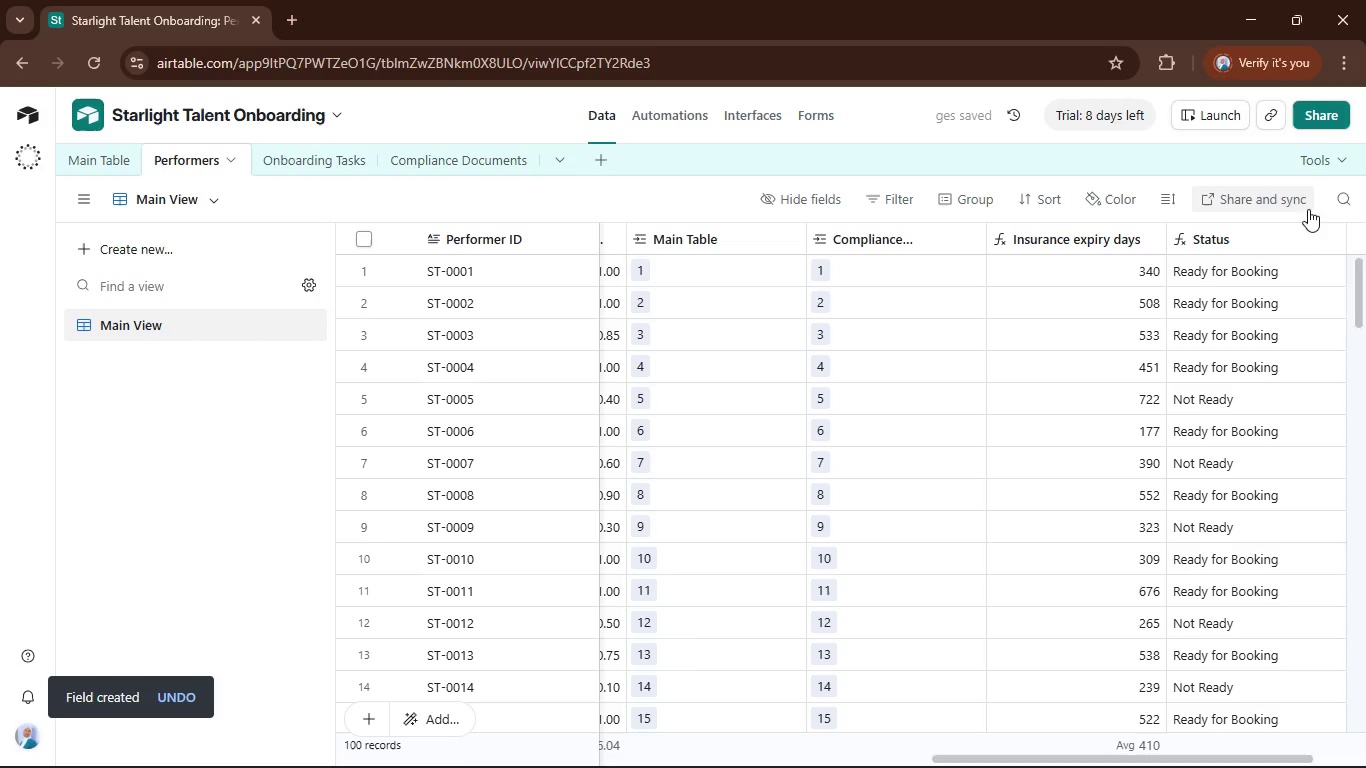 
left_click([1278, 240])
 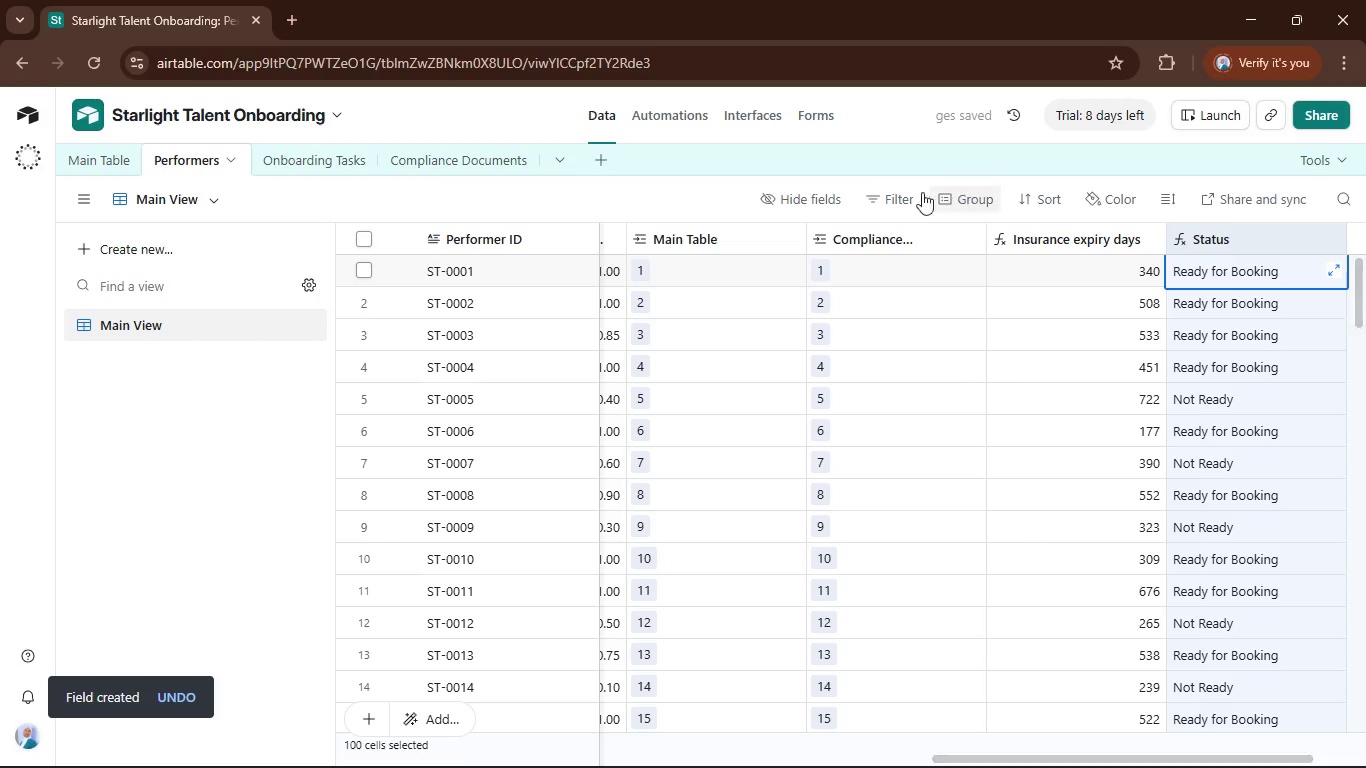 
left_click([903, 196])
 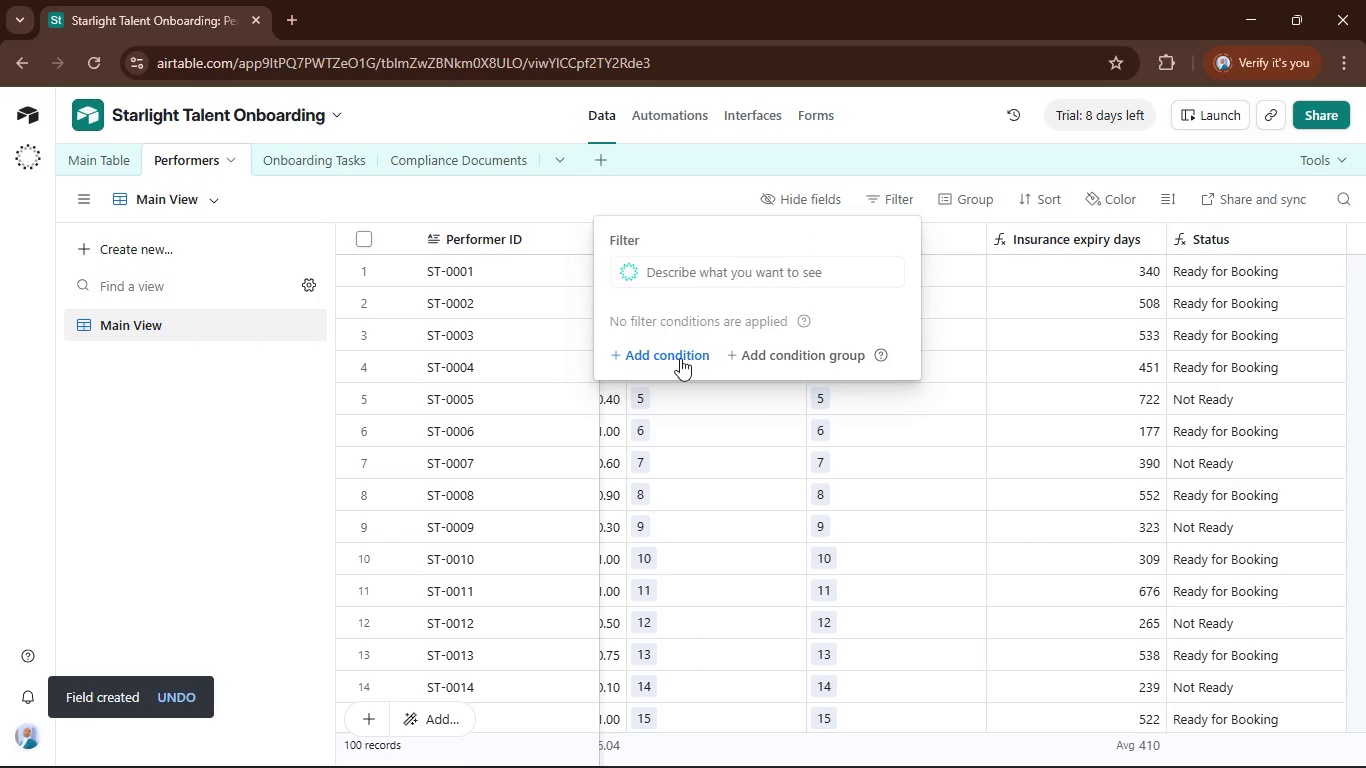 
mouse_move([671, 358])
 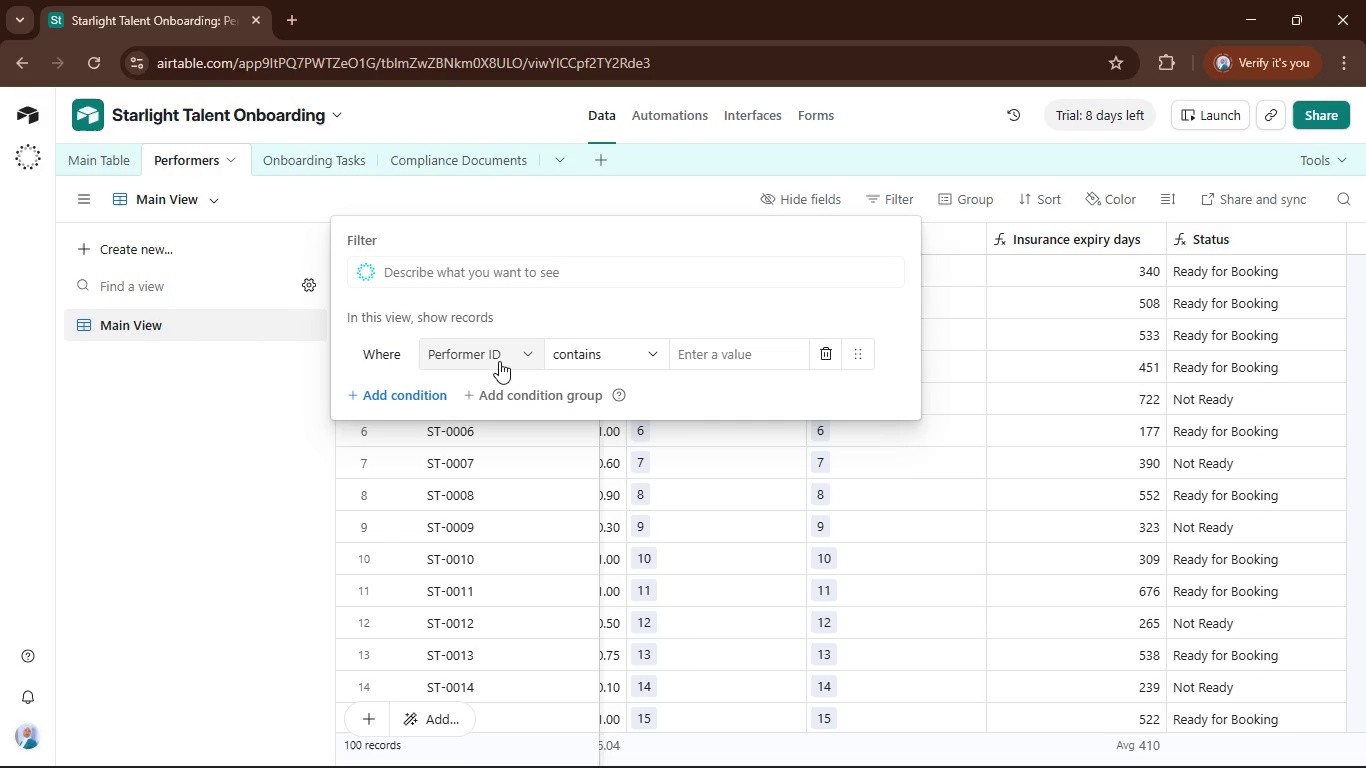 
left_click([499, 361])
 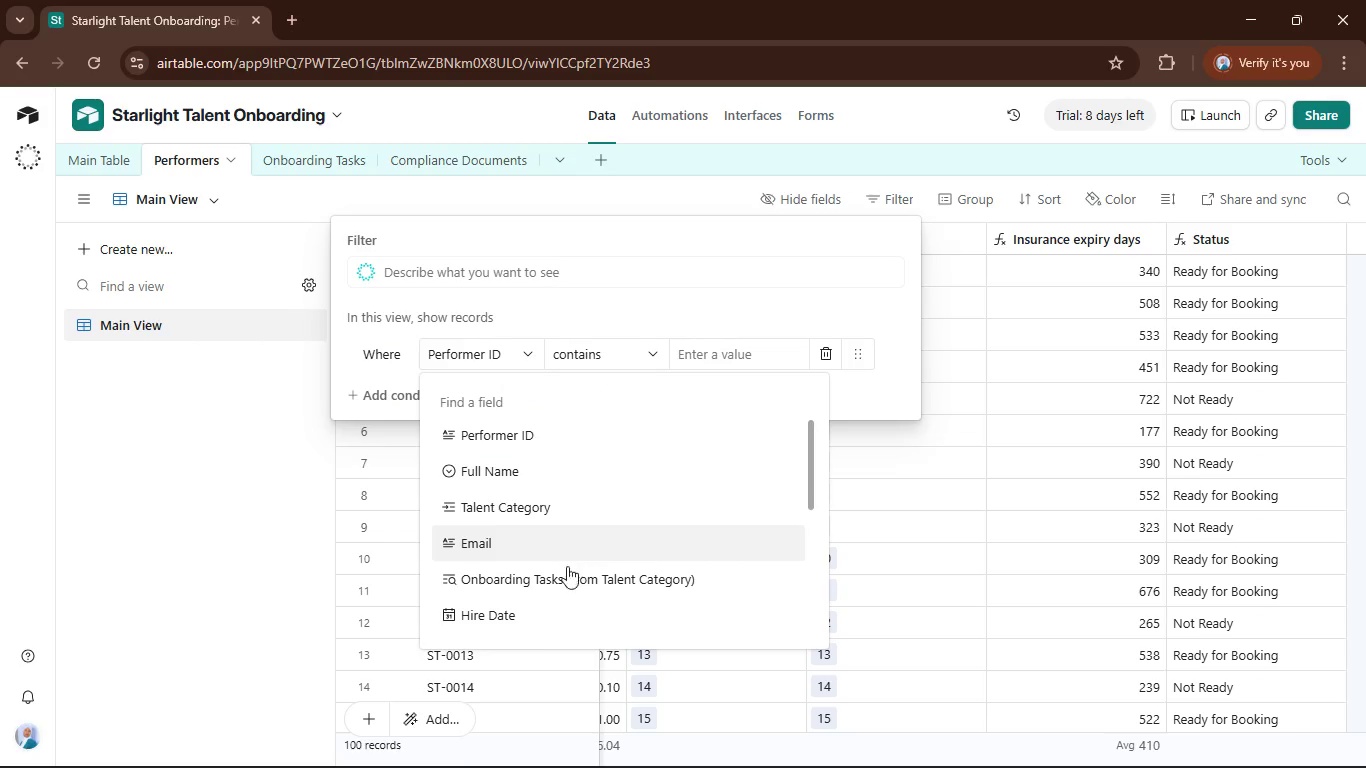 
scroll: coordinate [580, 566], scroll_direction: down, amount: 5.0
 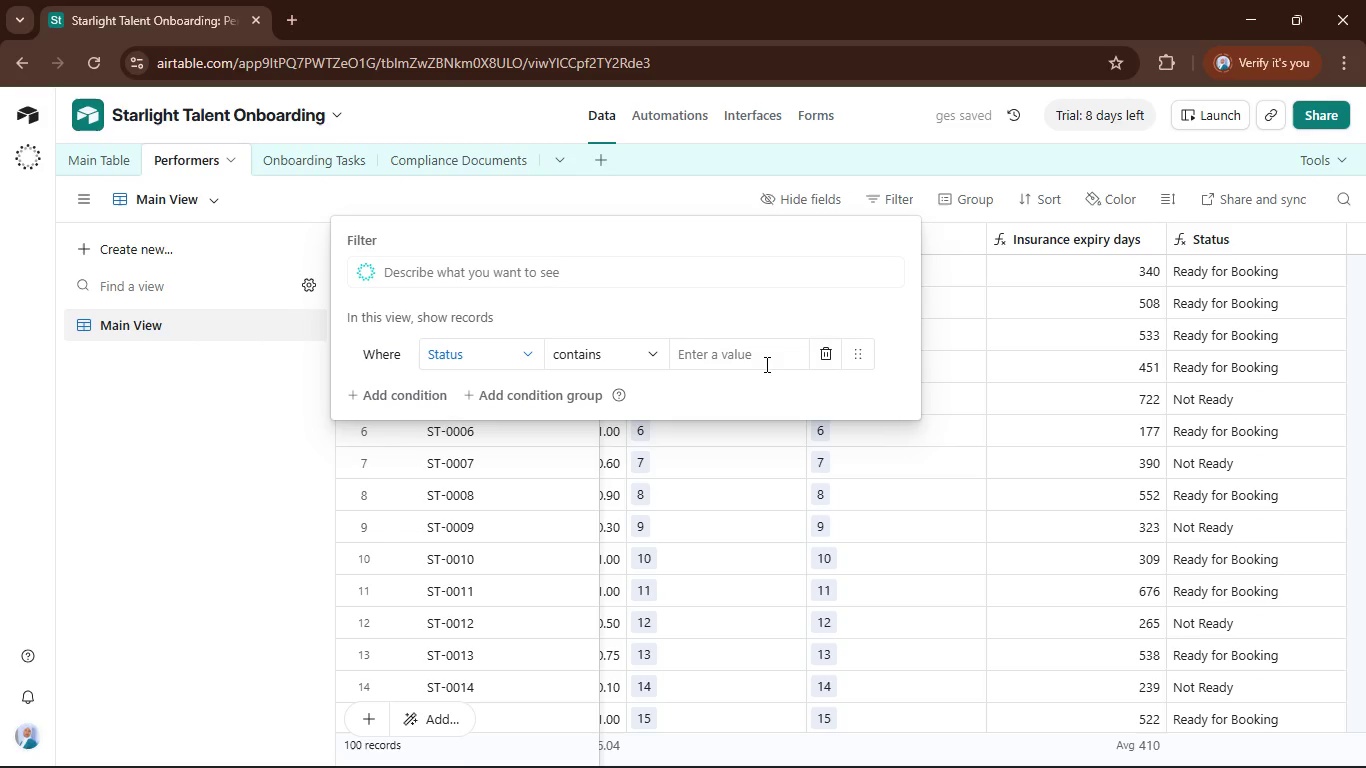 
left_click([647, 353])
 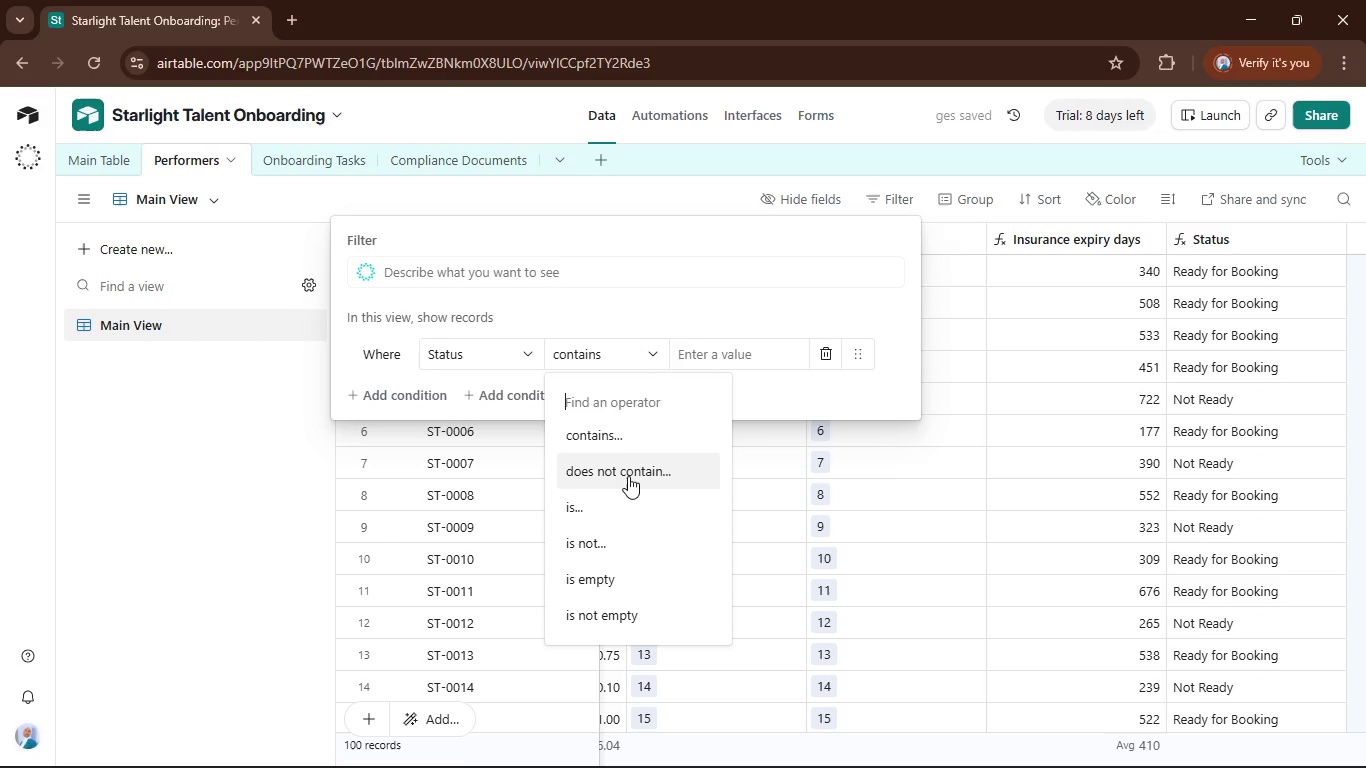 
left_click([632, 501])
 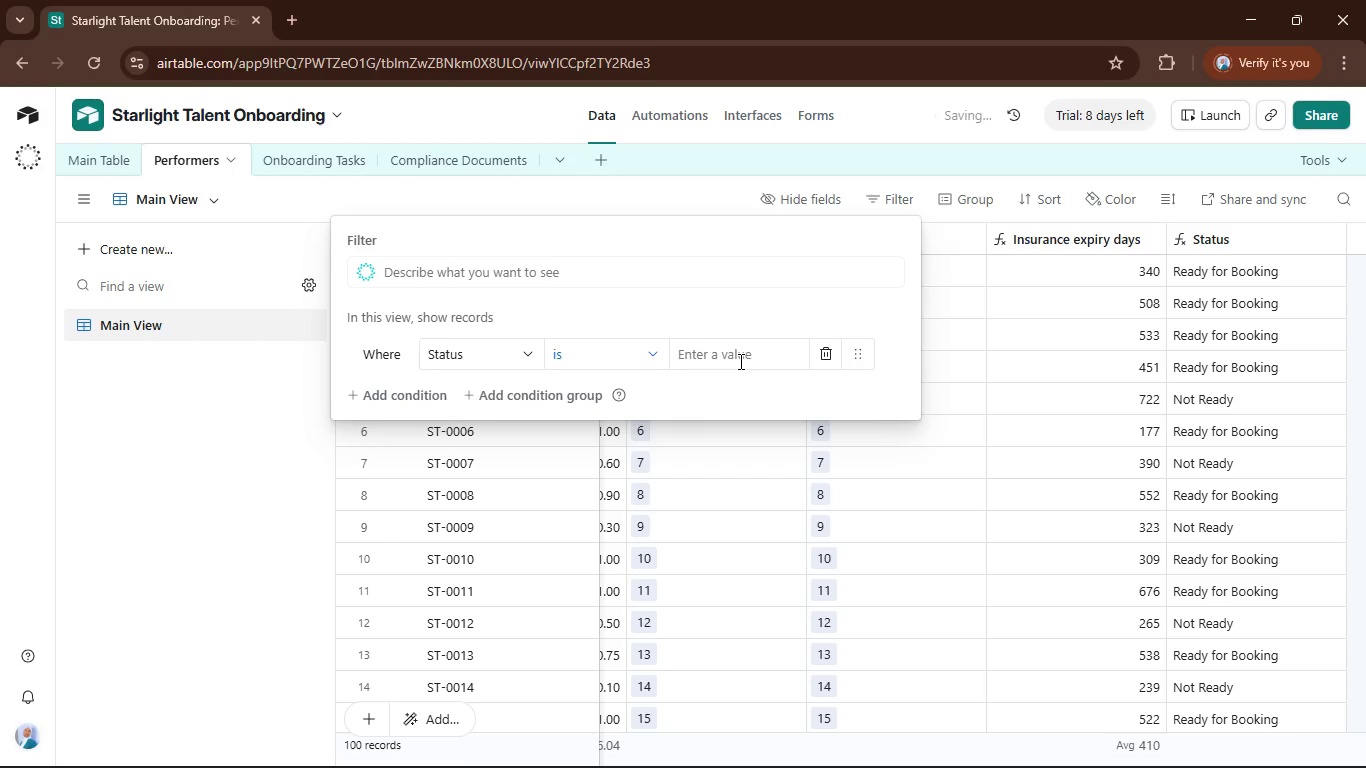 
left_click([742, 358])
 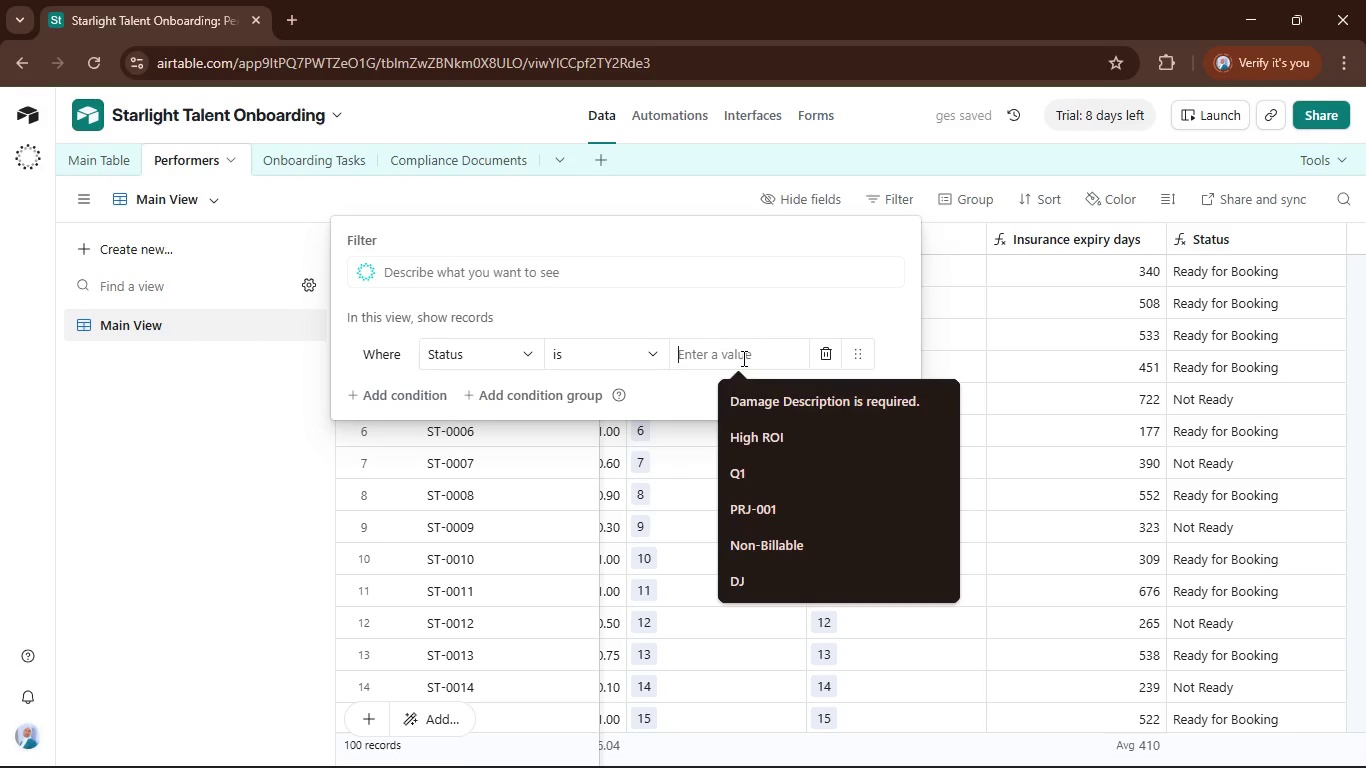 
type(Not Ready)
 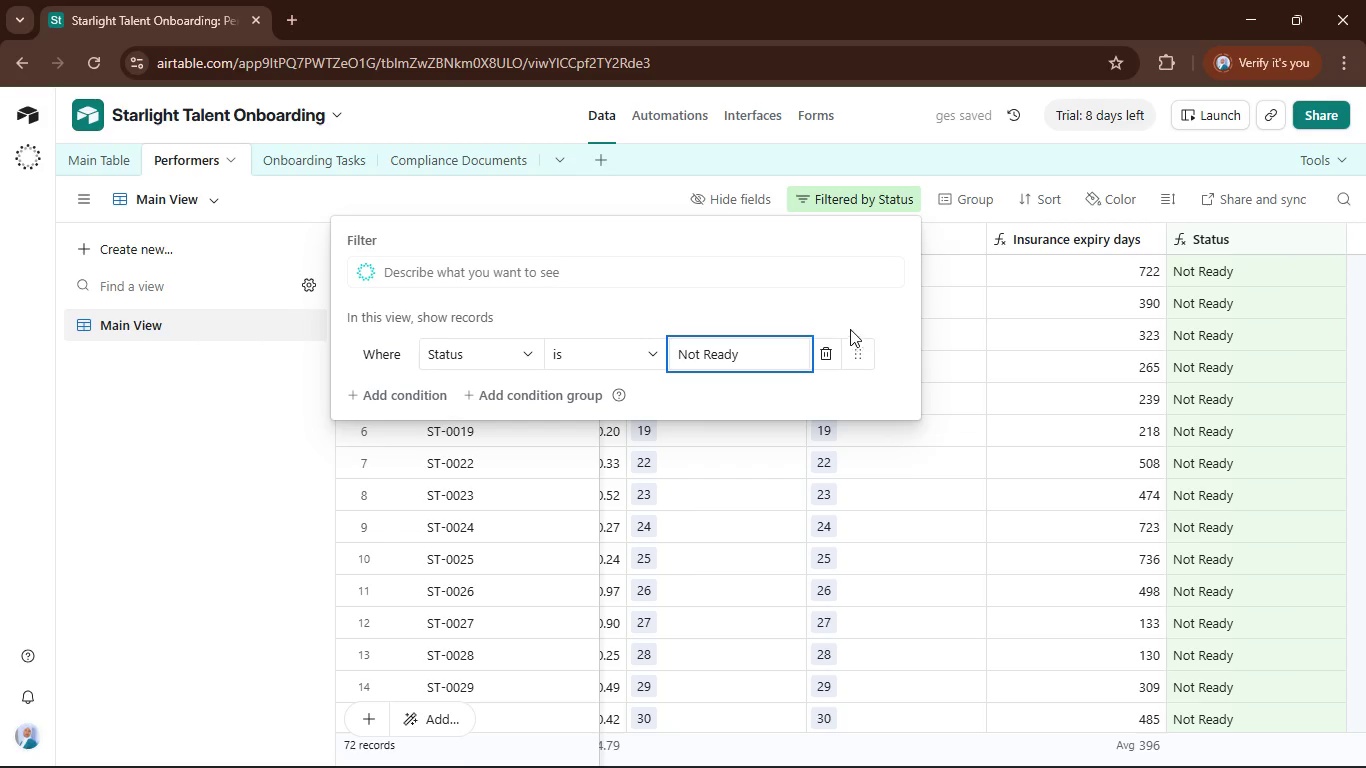 
wait(5.11)
 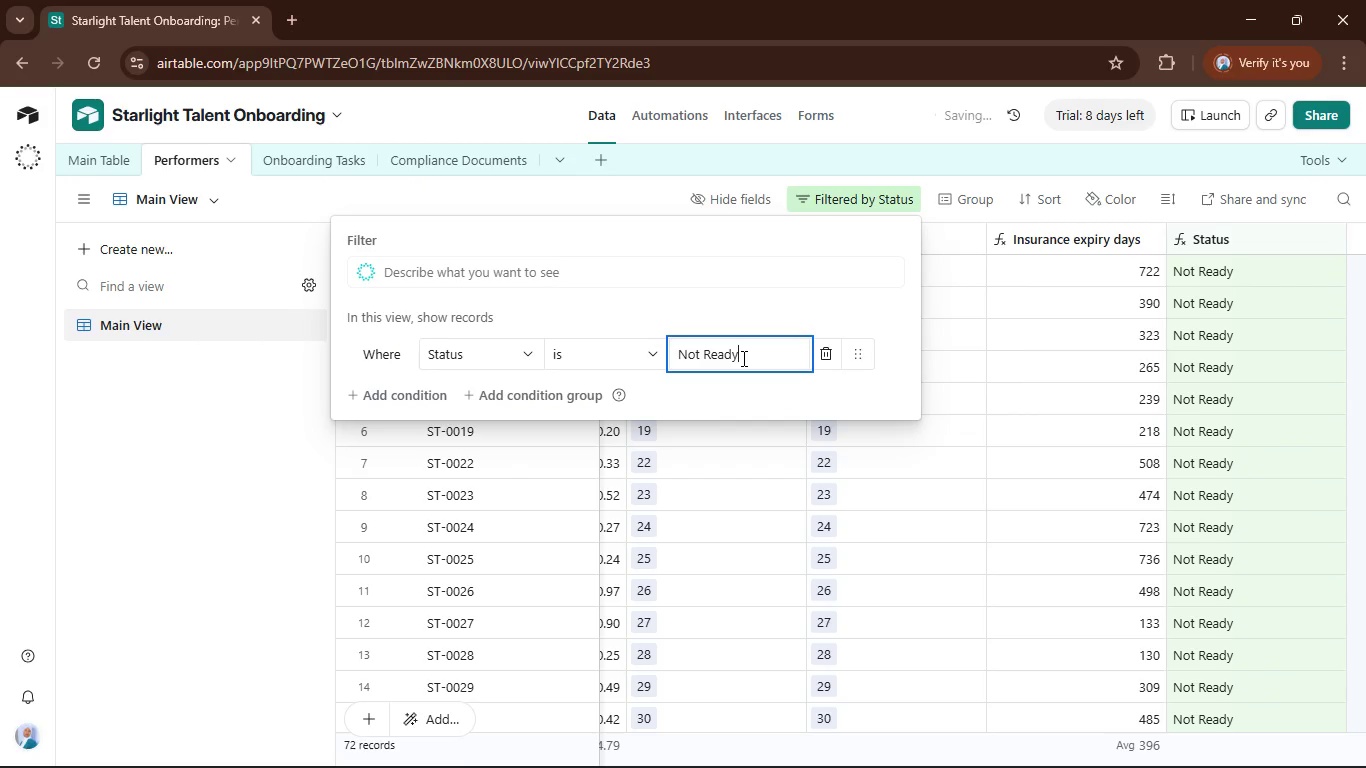 
left_click([865, 319])
 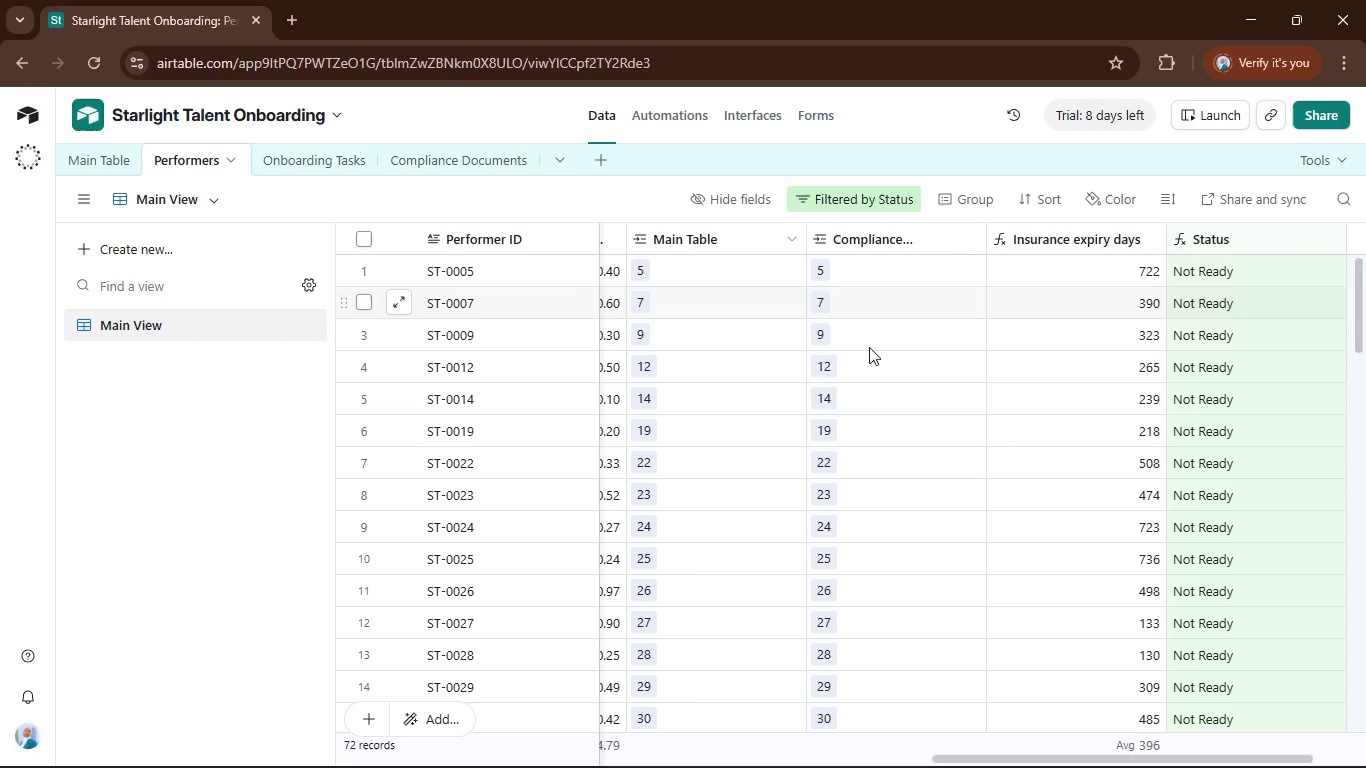 
scroll: coordinate [1047, 464], scroll_direction: up, amount: 2.0
 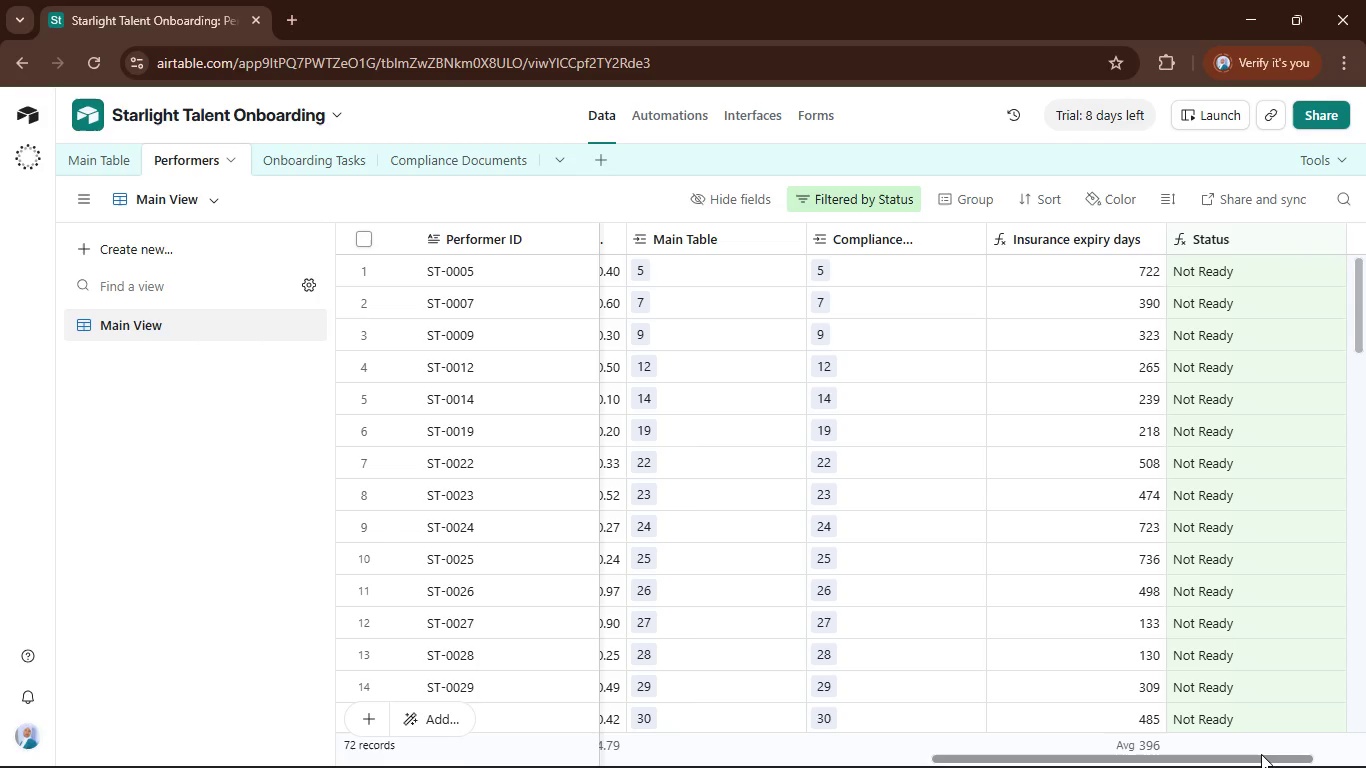 
left_click_drag(start_coordinate=[1260, 754], to_coordinate=[1002, 767])
 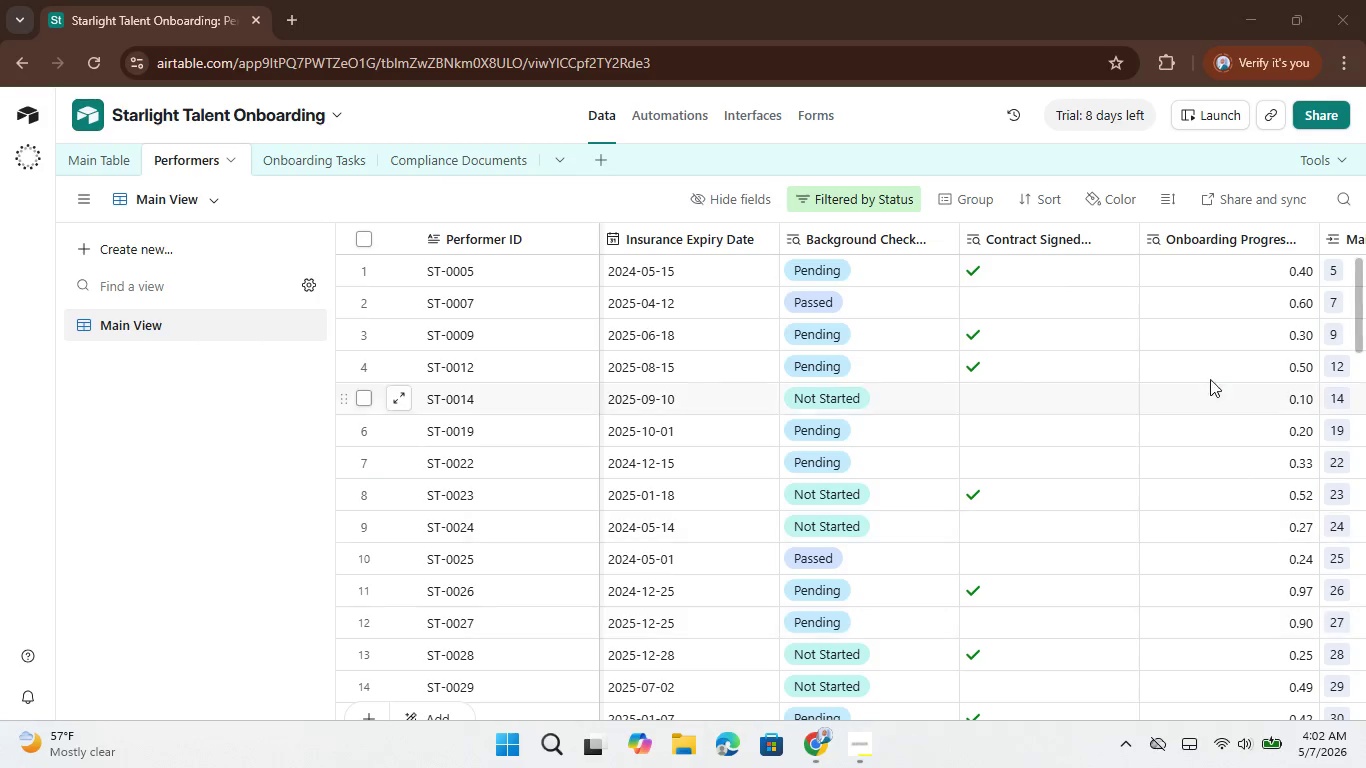 
left_click([1002, 767])
 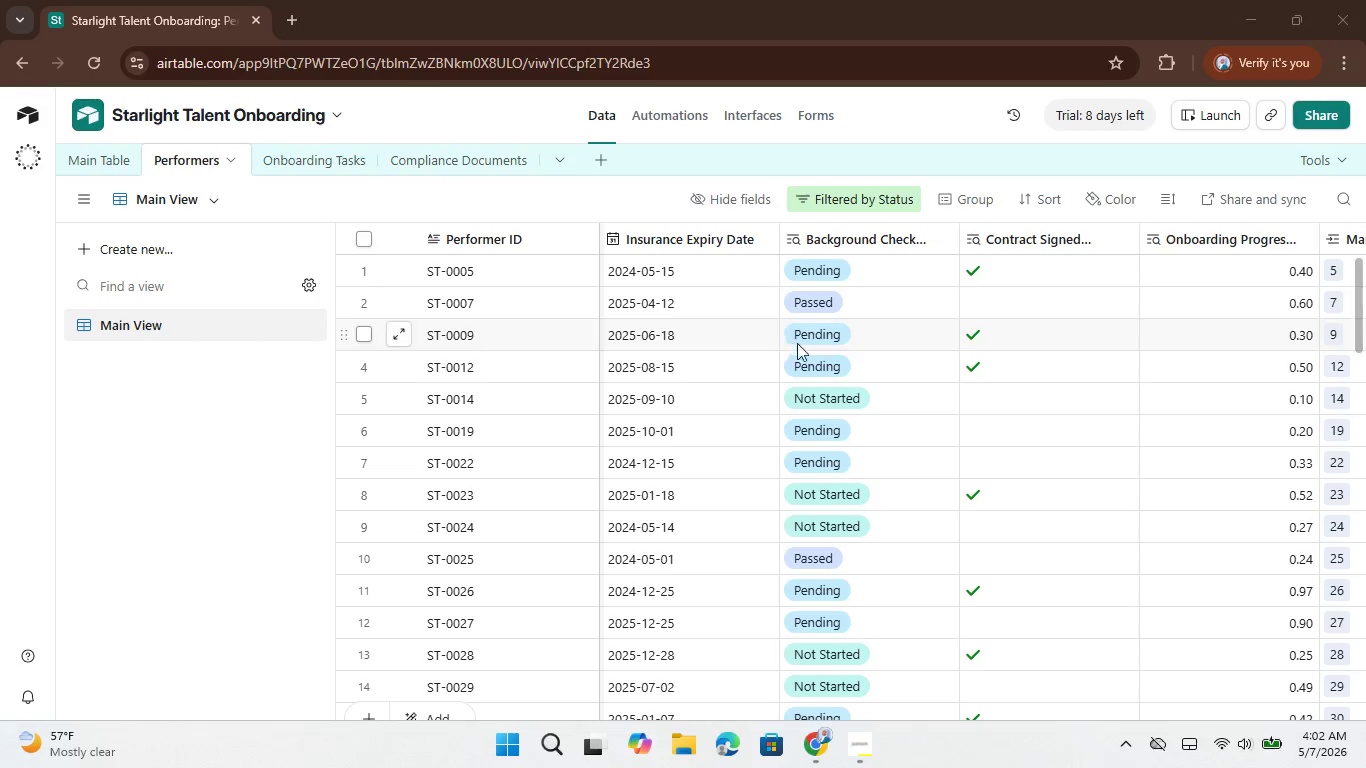 
wait(8.42)
 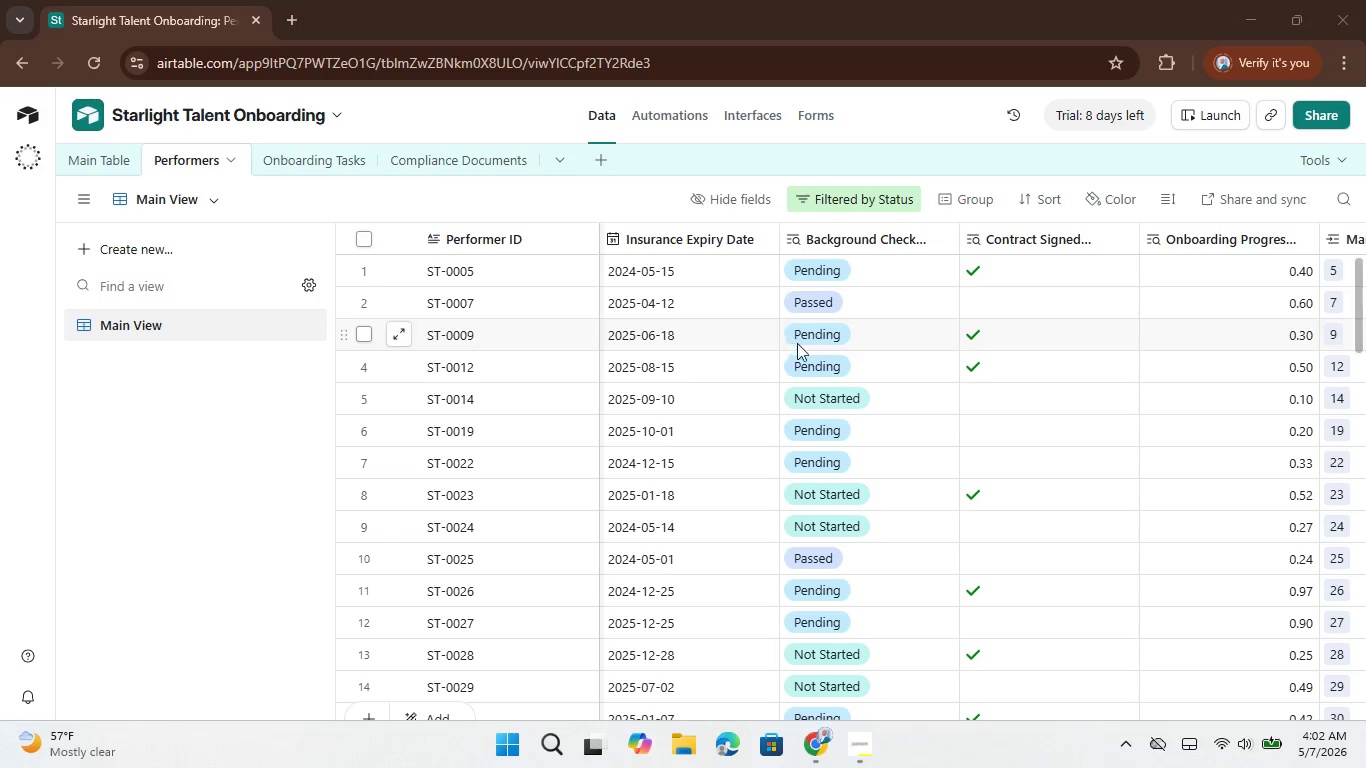 
scroll: coordinate [1022, 536], scroll_direction: up, amount: 9.0
 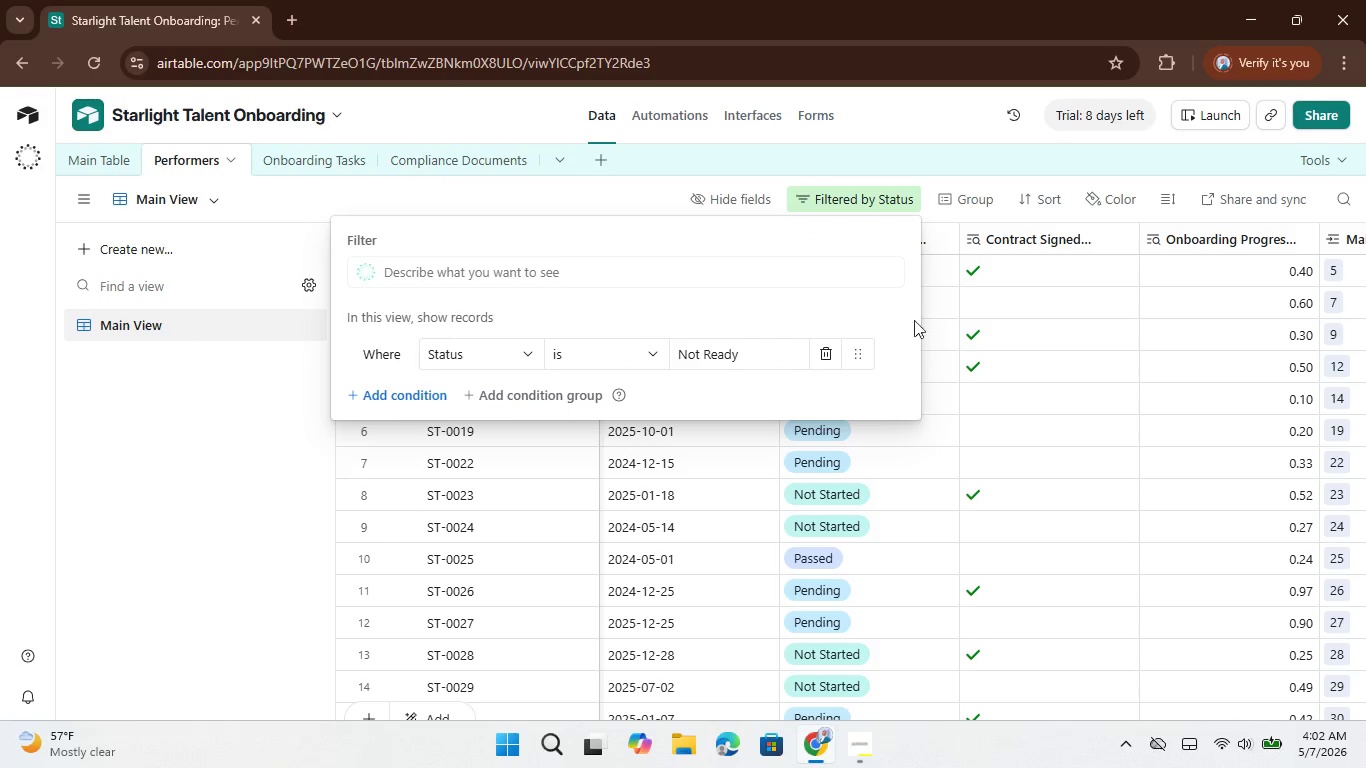 
left_click([822, 354])
 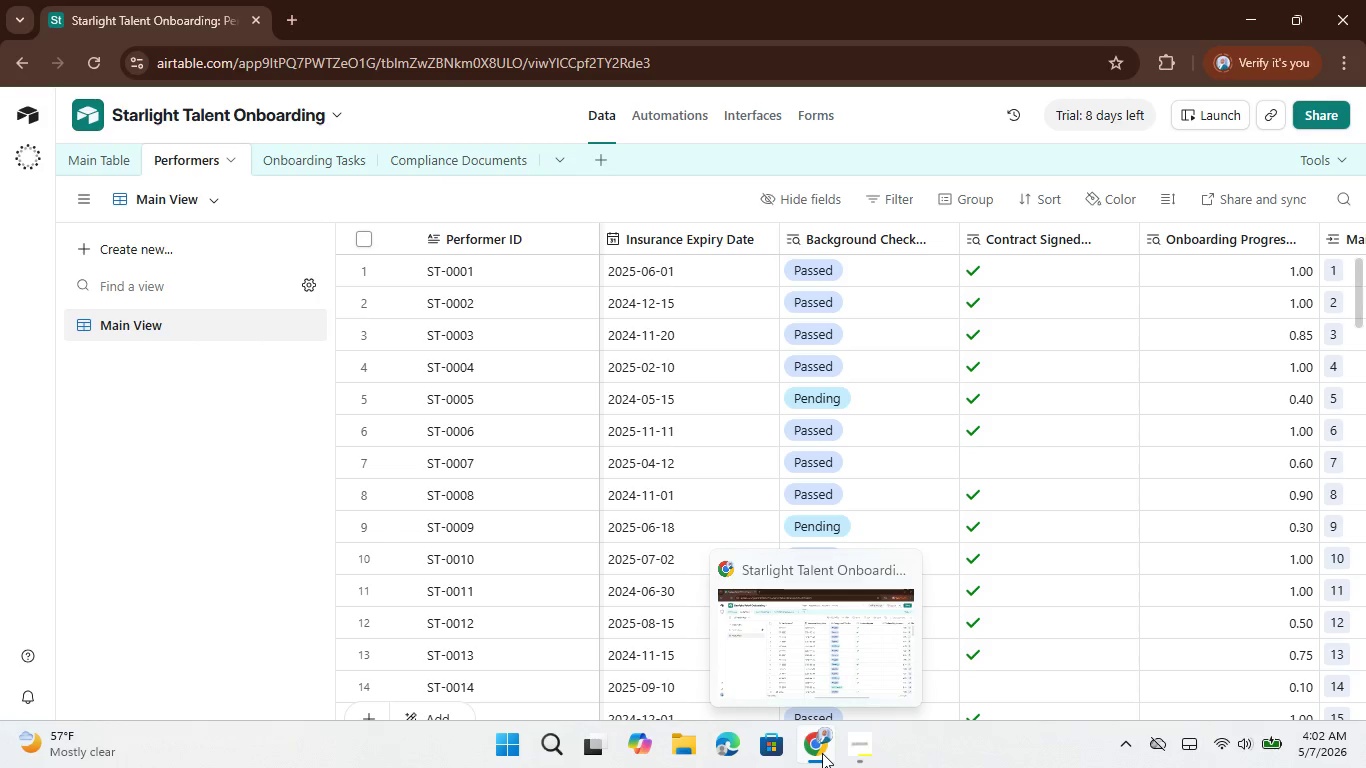 
wait(13.09)
 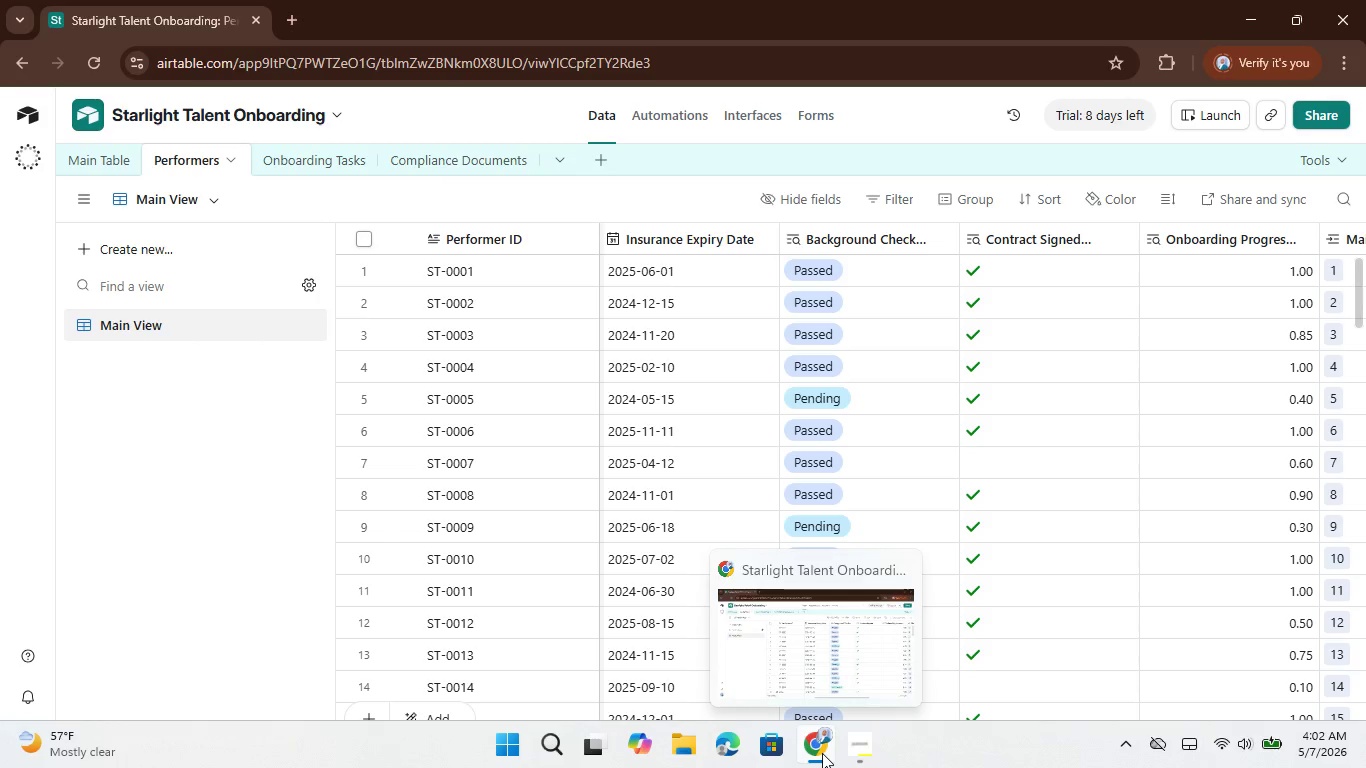 
left_click([874, 645])